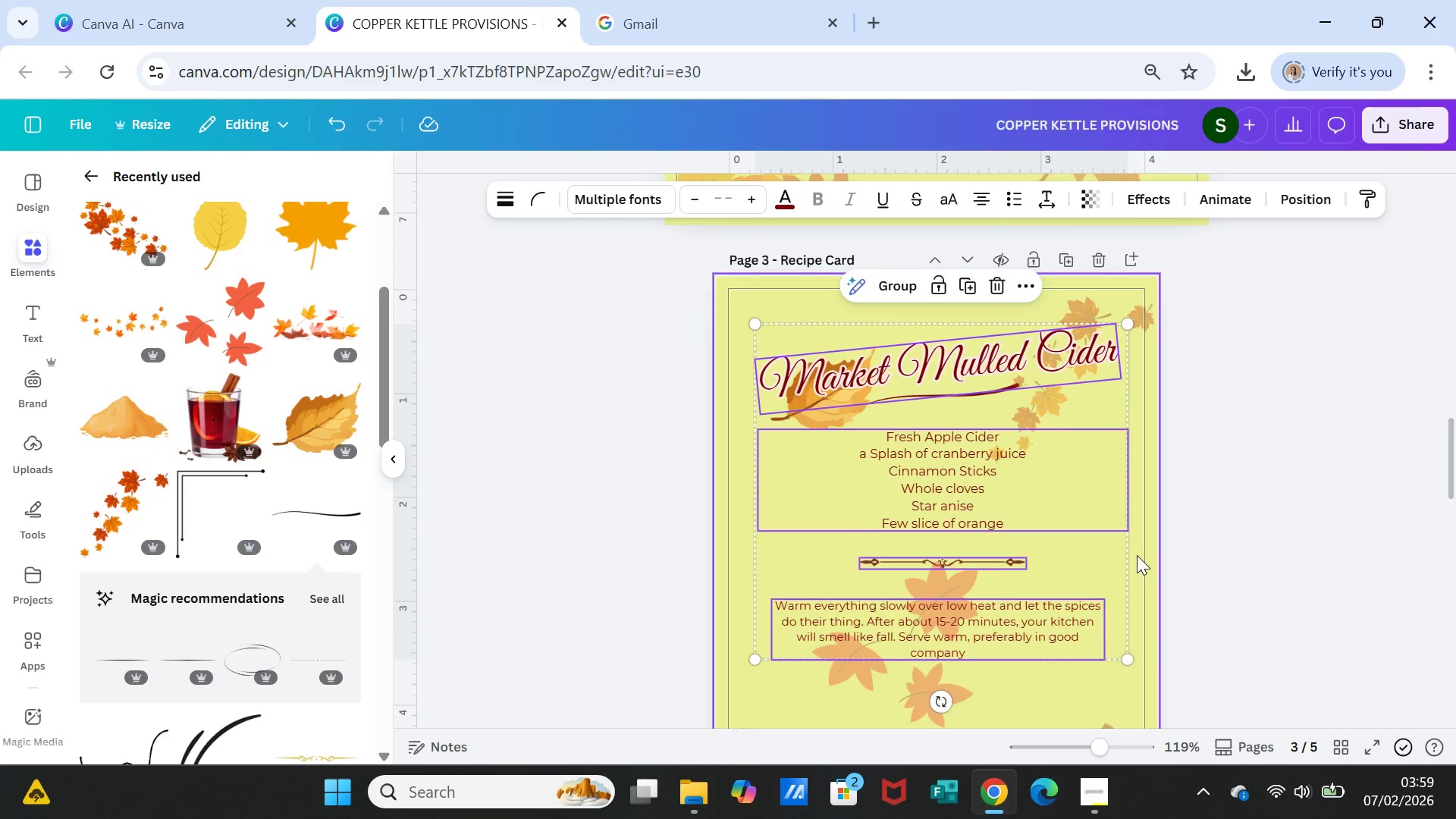 
scroll: coordinate [1138, 554], scroll_direction: down, amount: 2.0
 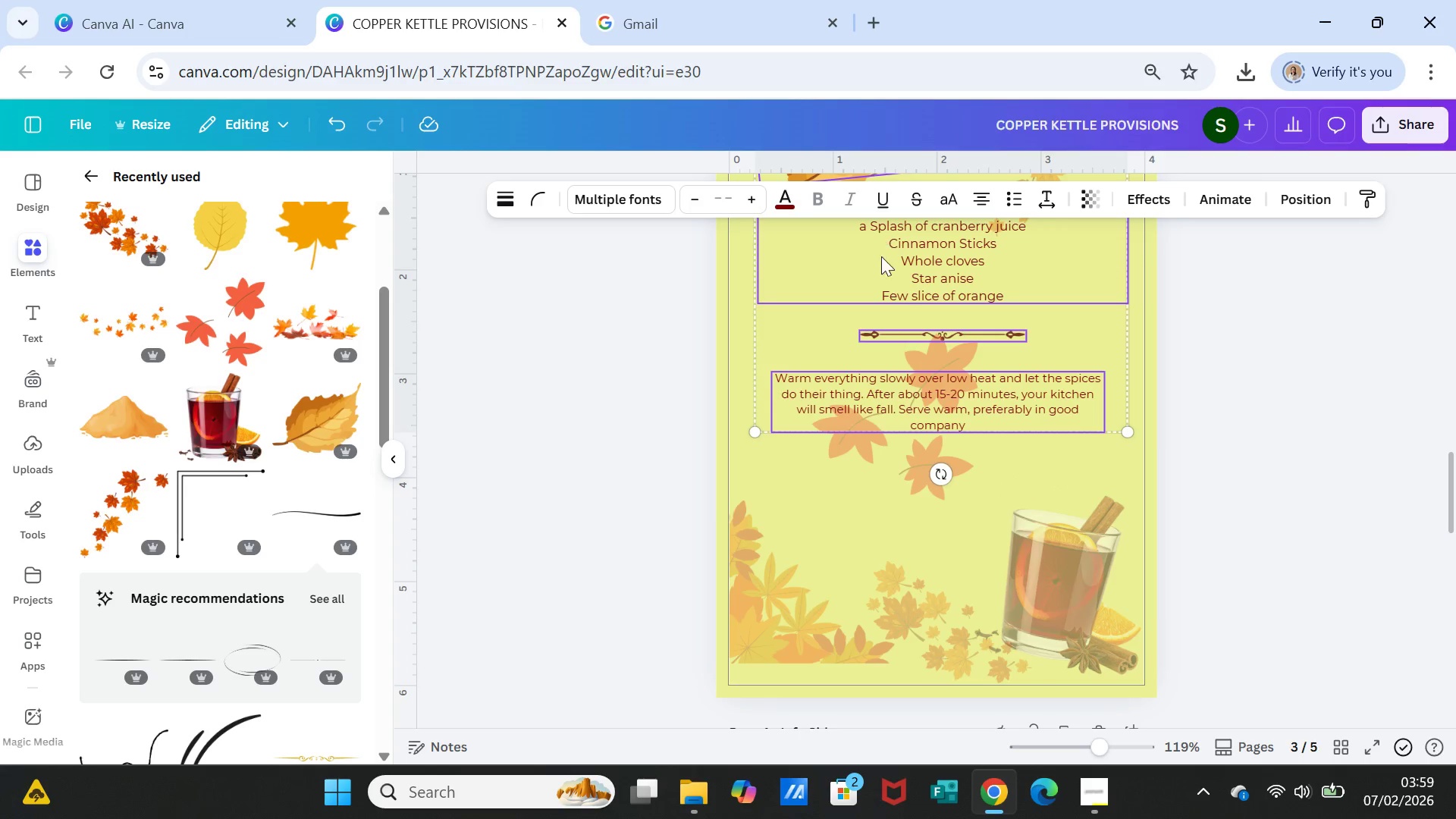 
scroll: coordinate [998, 435], scroll_direction: up, amount: 3.0
 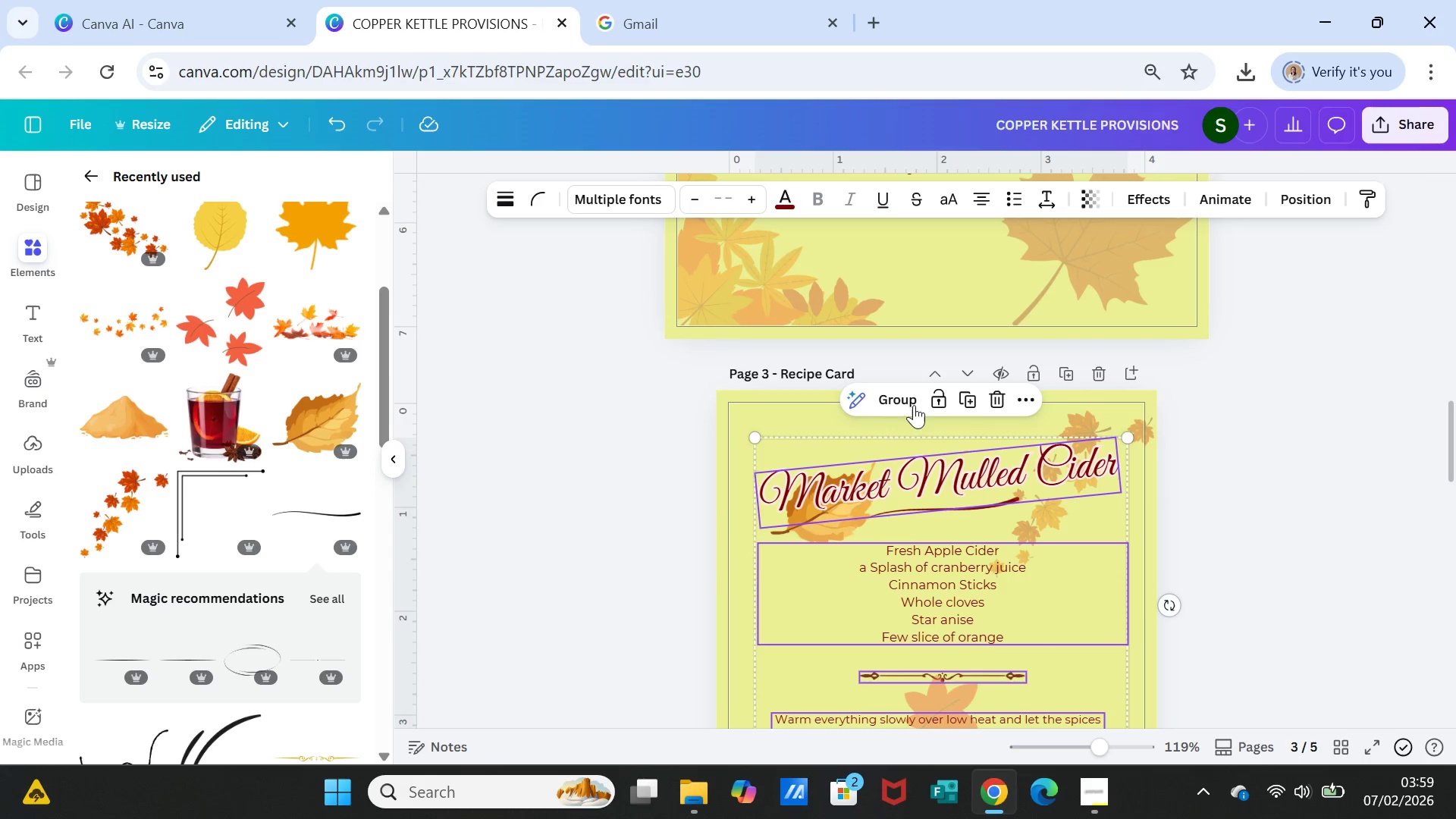 
left_click([899, 397])
 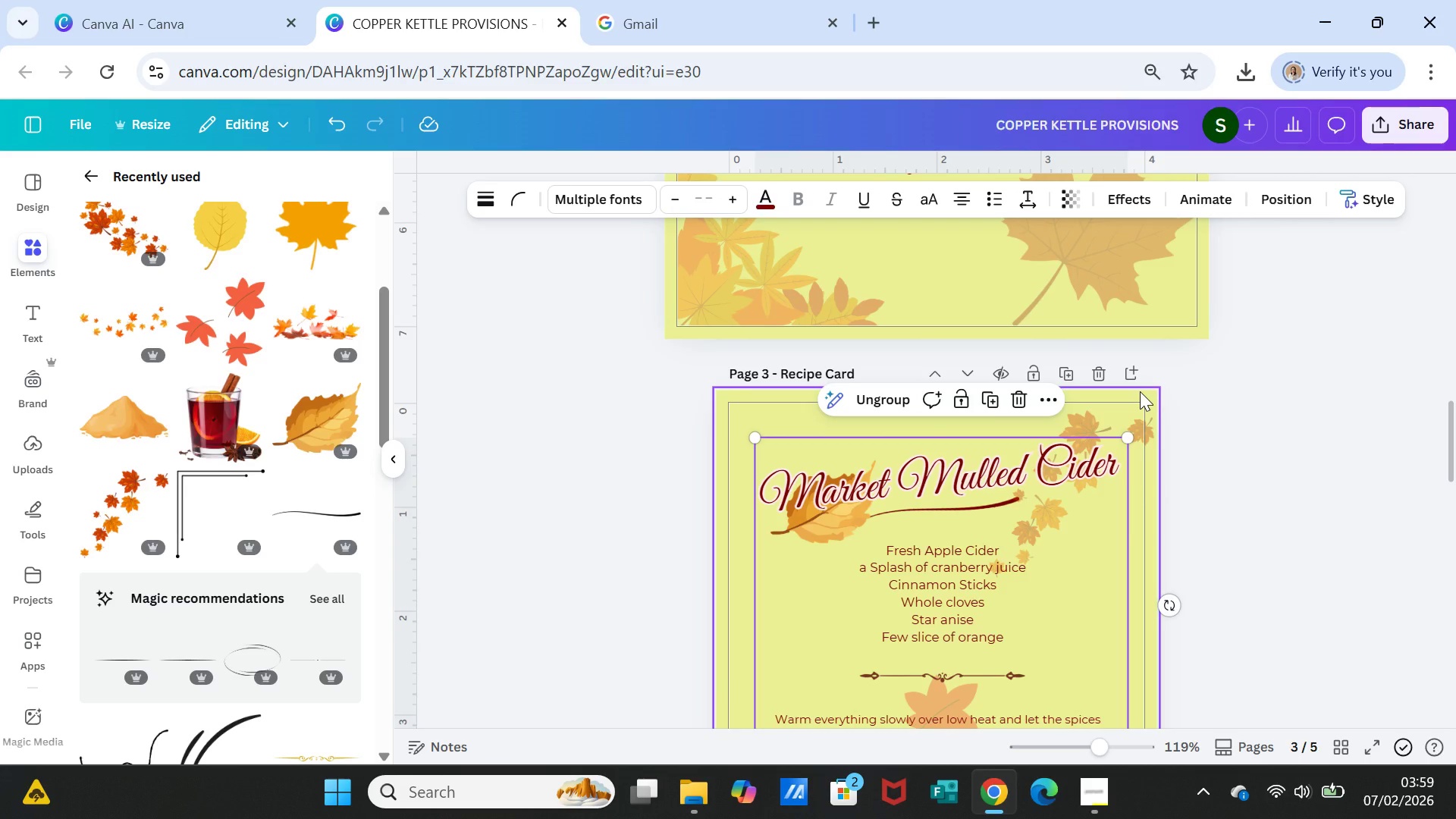 
left_click([1140, 391])
 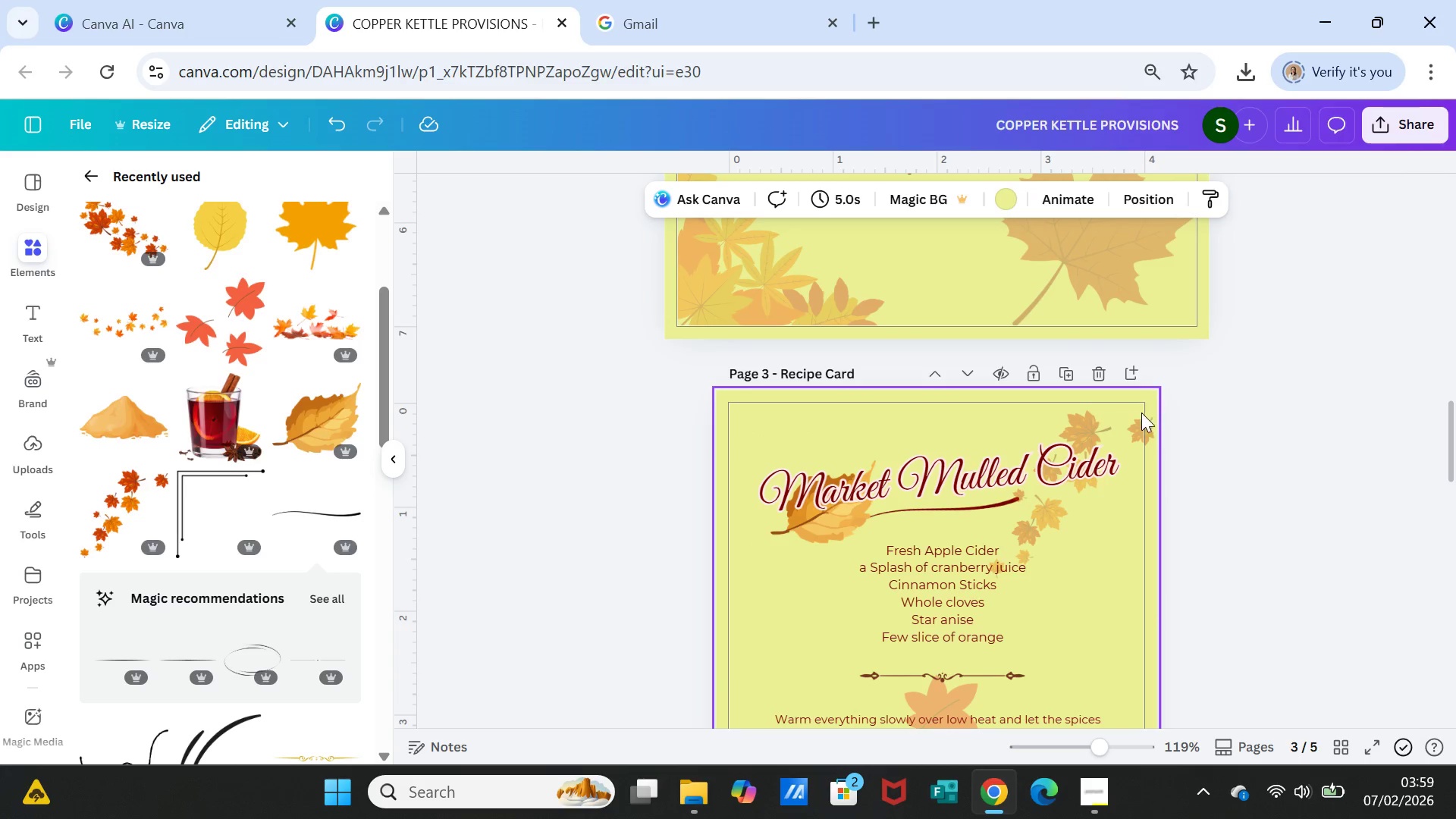 
hold_key(key=ShiftLeft, duration=3.38)
left_click([1120, 431])
 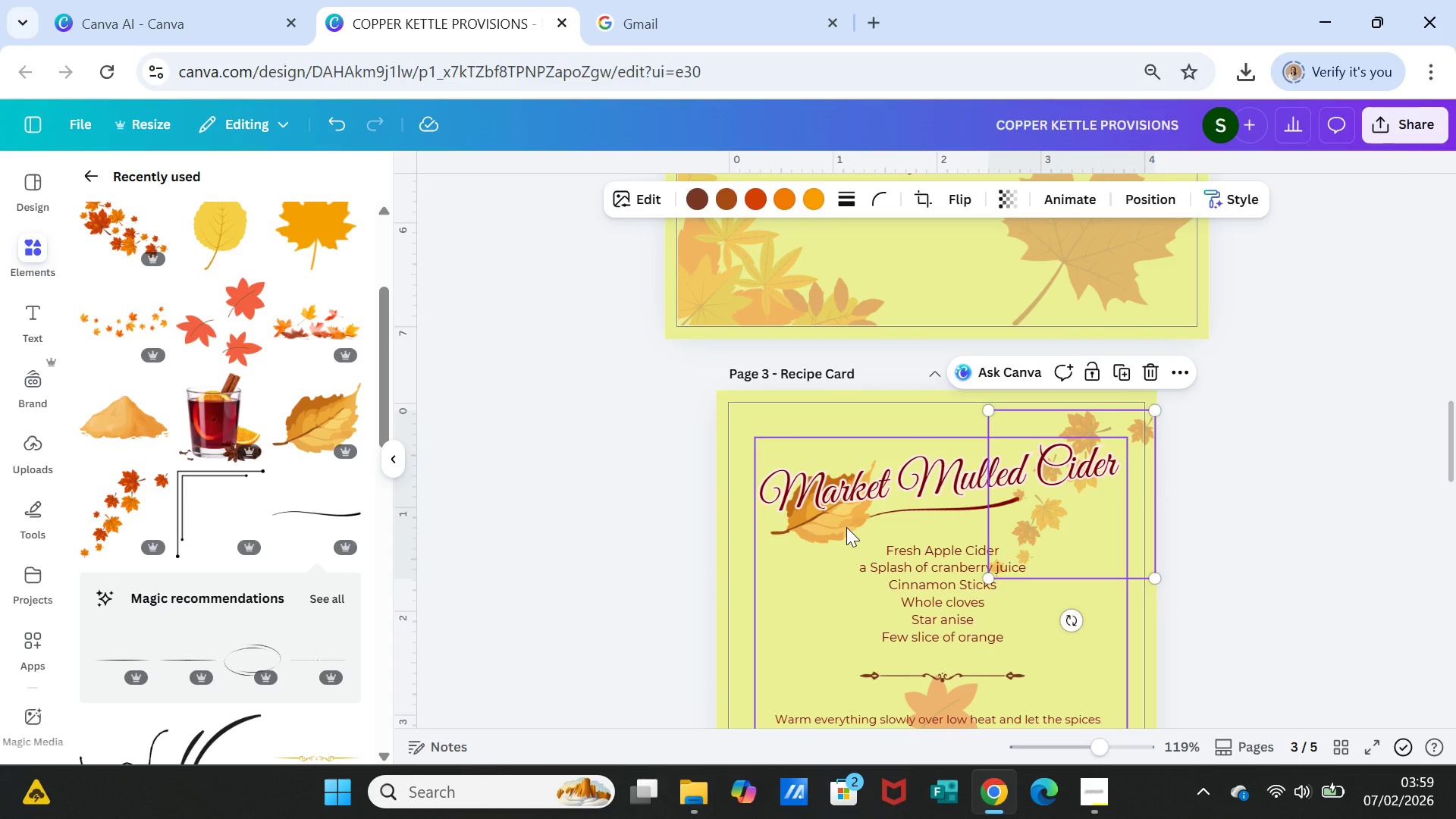 
wait(6.8)
 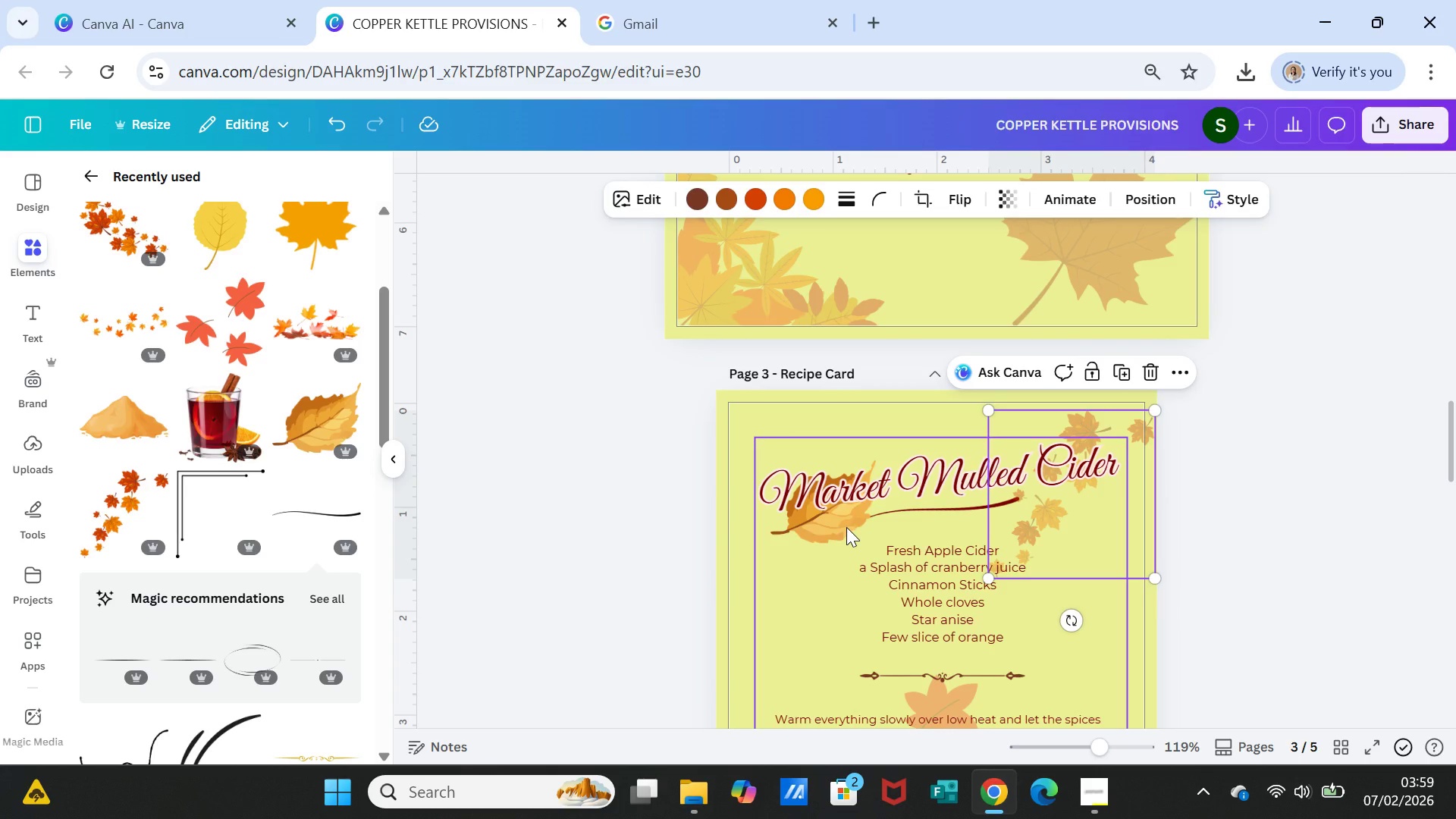 
left_click([1238, 505])
 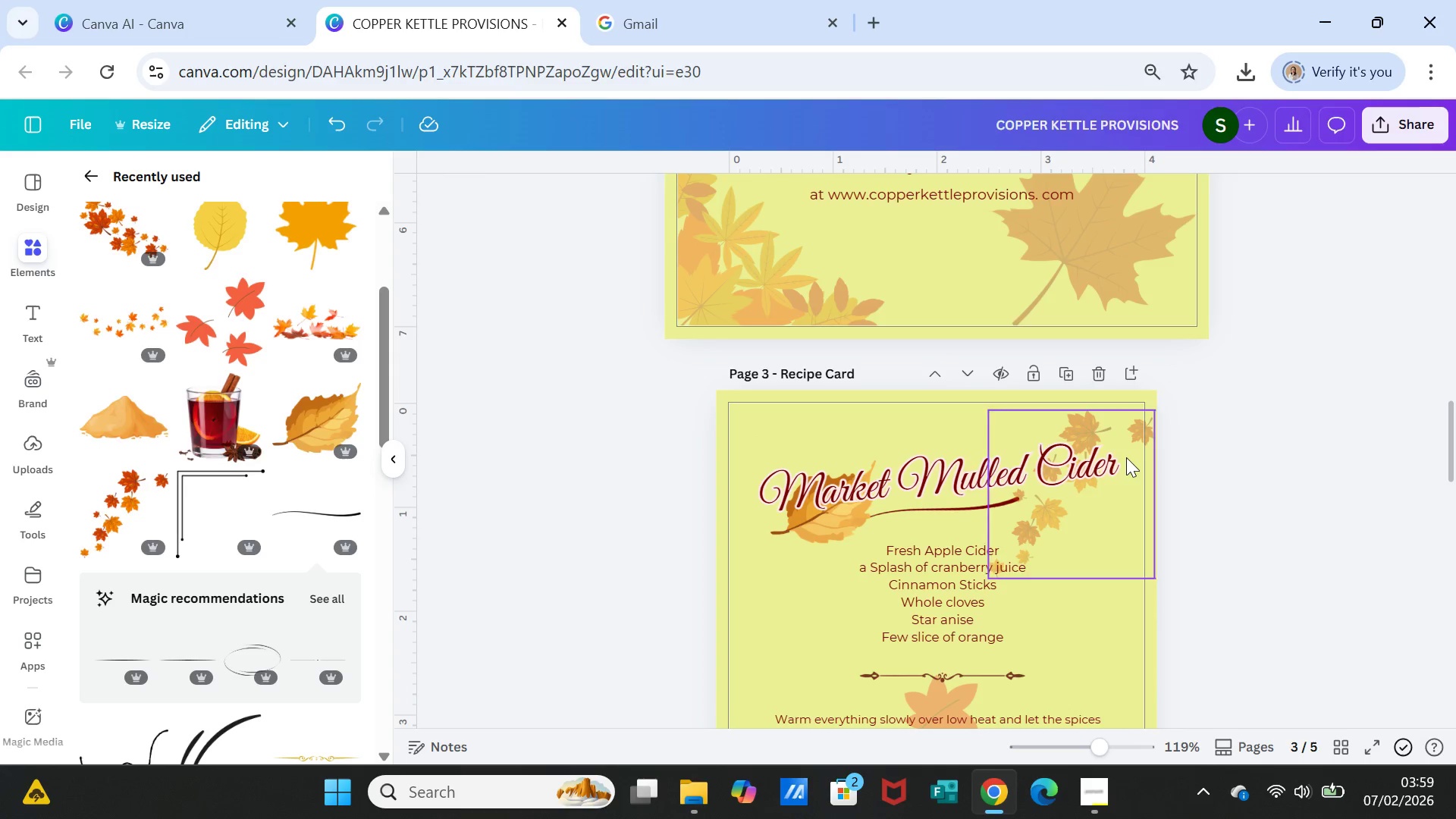 
left_click([1125, 456])
 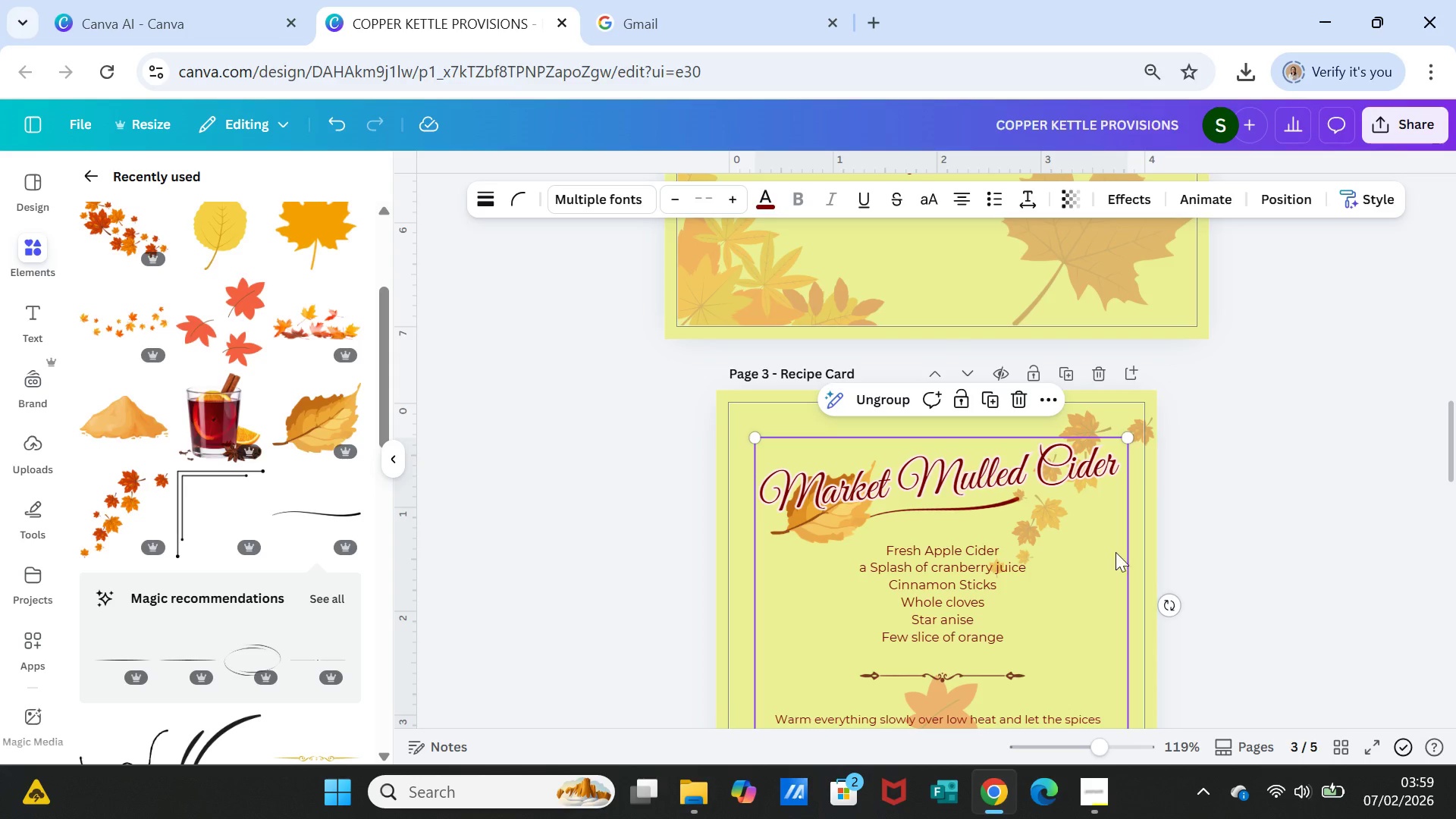 
scroll: coordinate [1207, 540], scroll_direction: down, amount: 1.0
 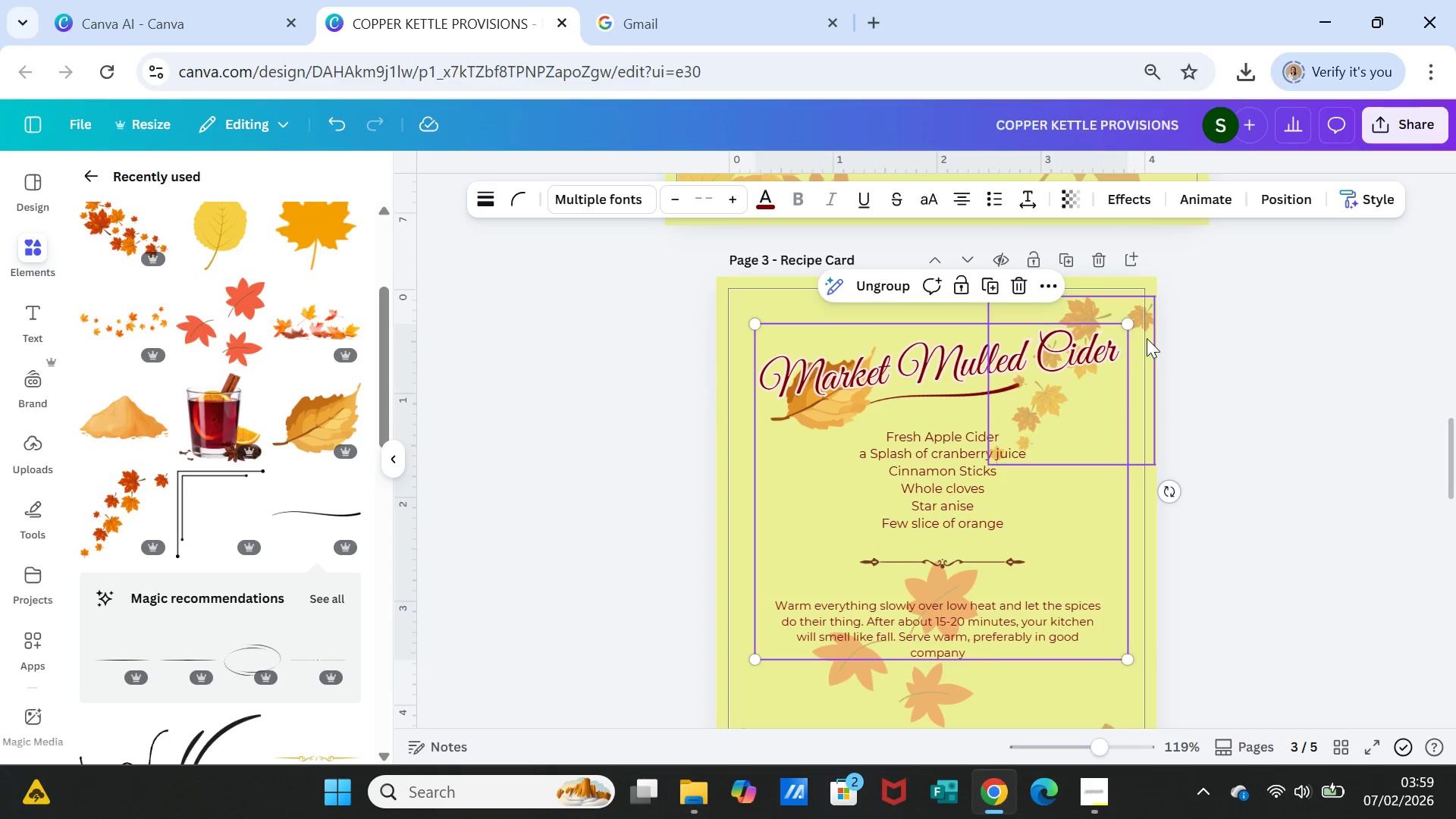 
left_click([1144, 327])
 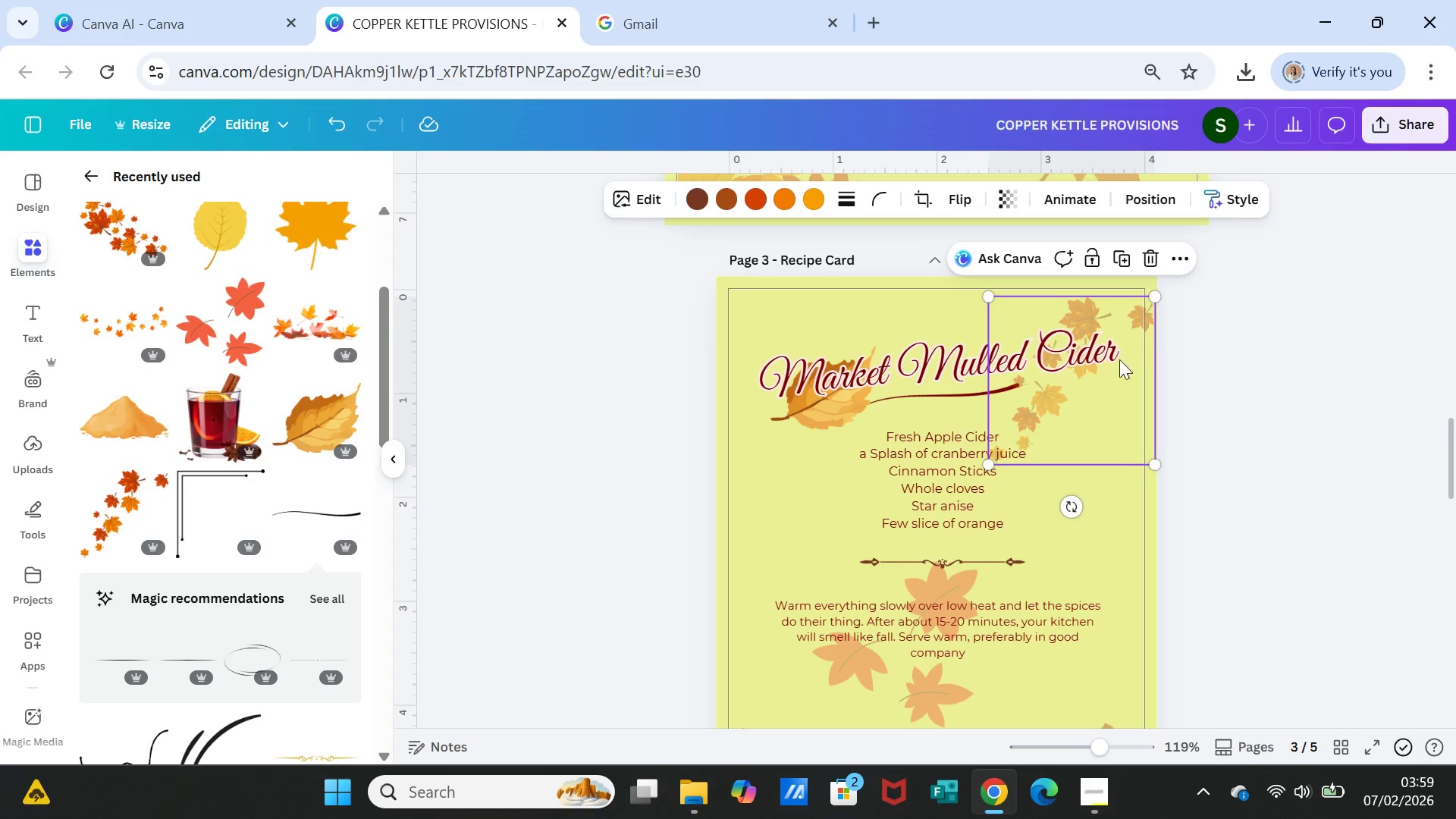 
hold_key(key=ShiftLeft, duration=7.44)
left_click([948, 594])
 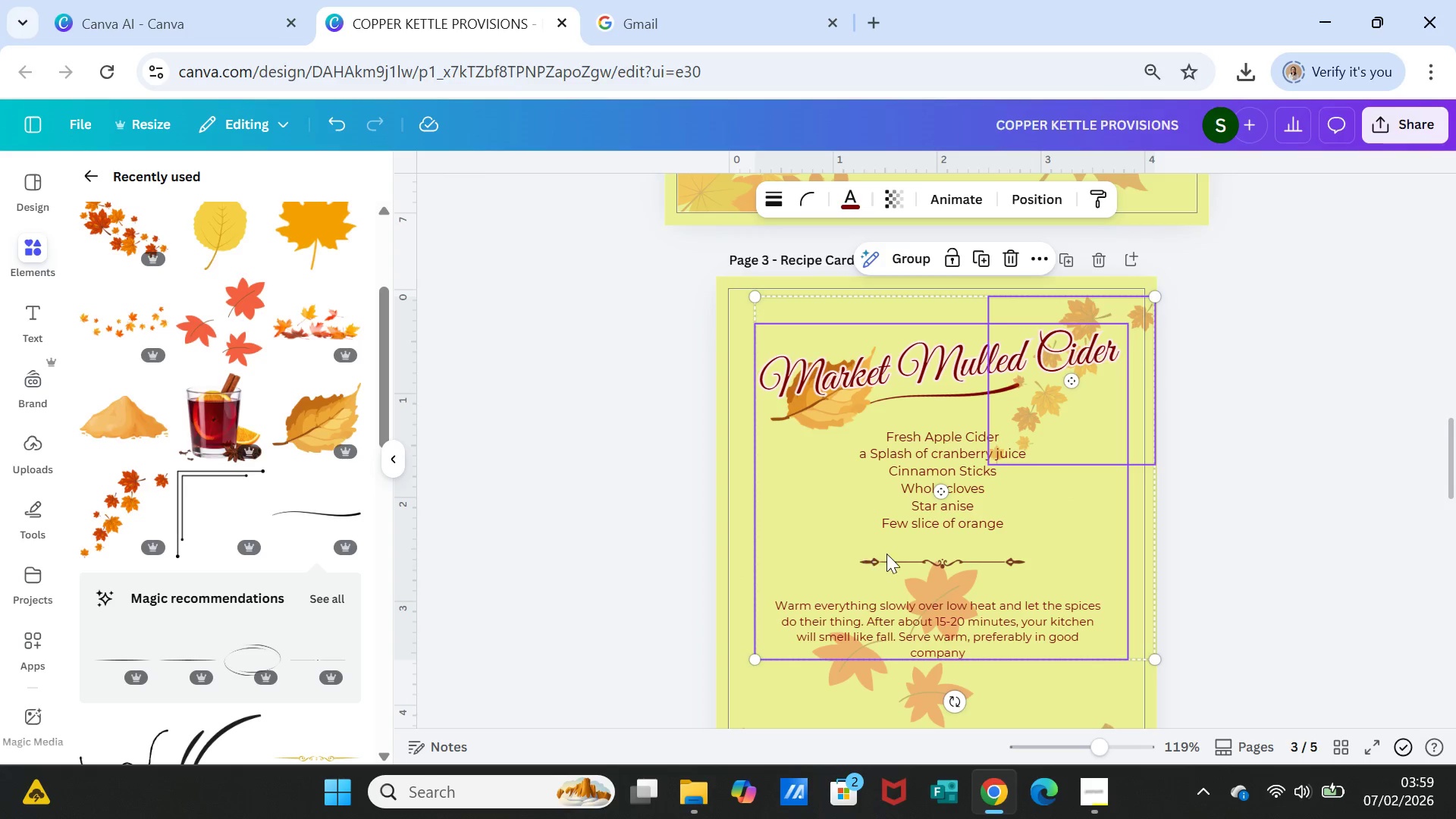 
left_click([911, 257])
 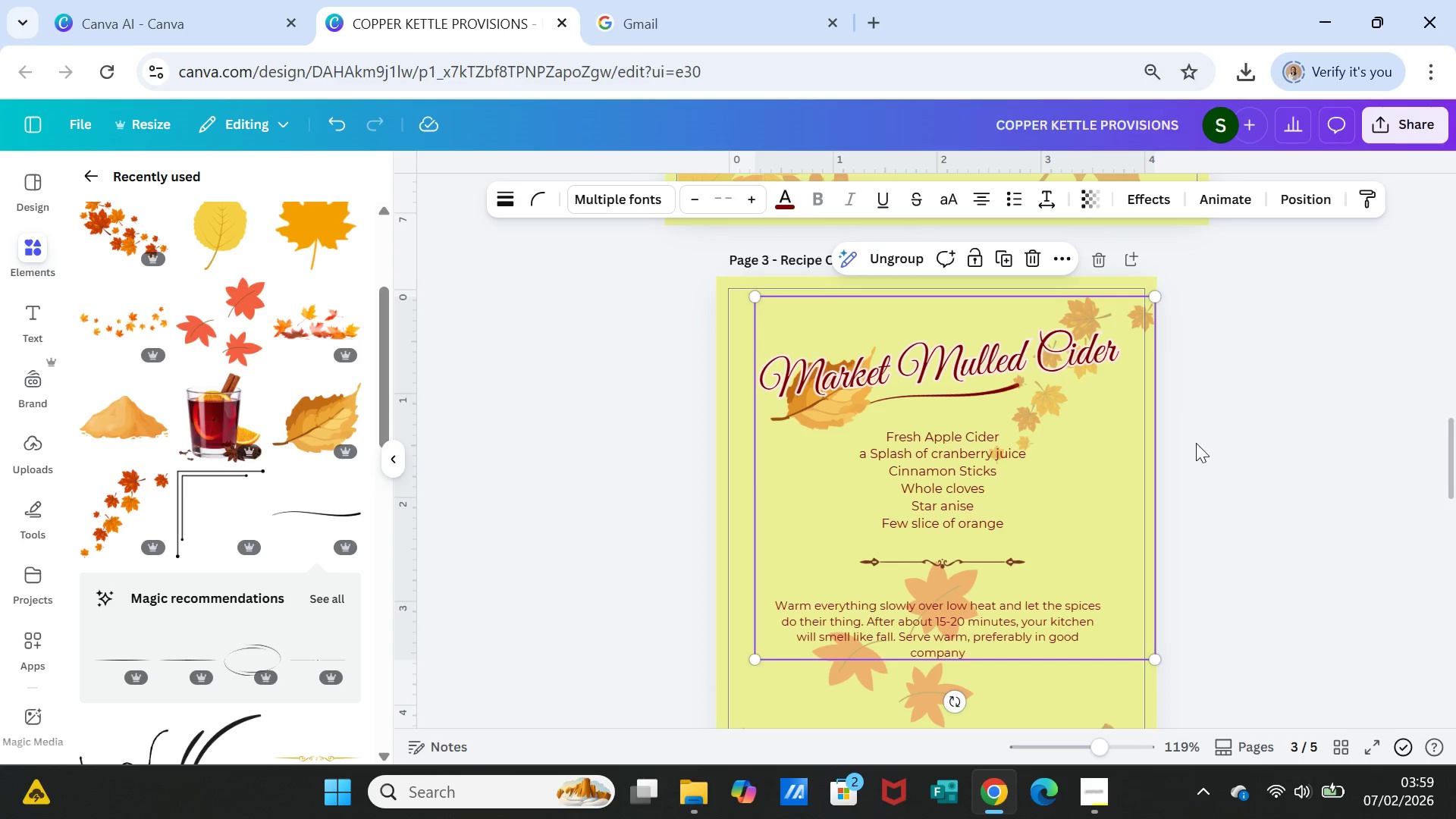 
left_click([1210, 469])
 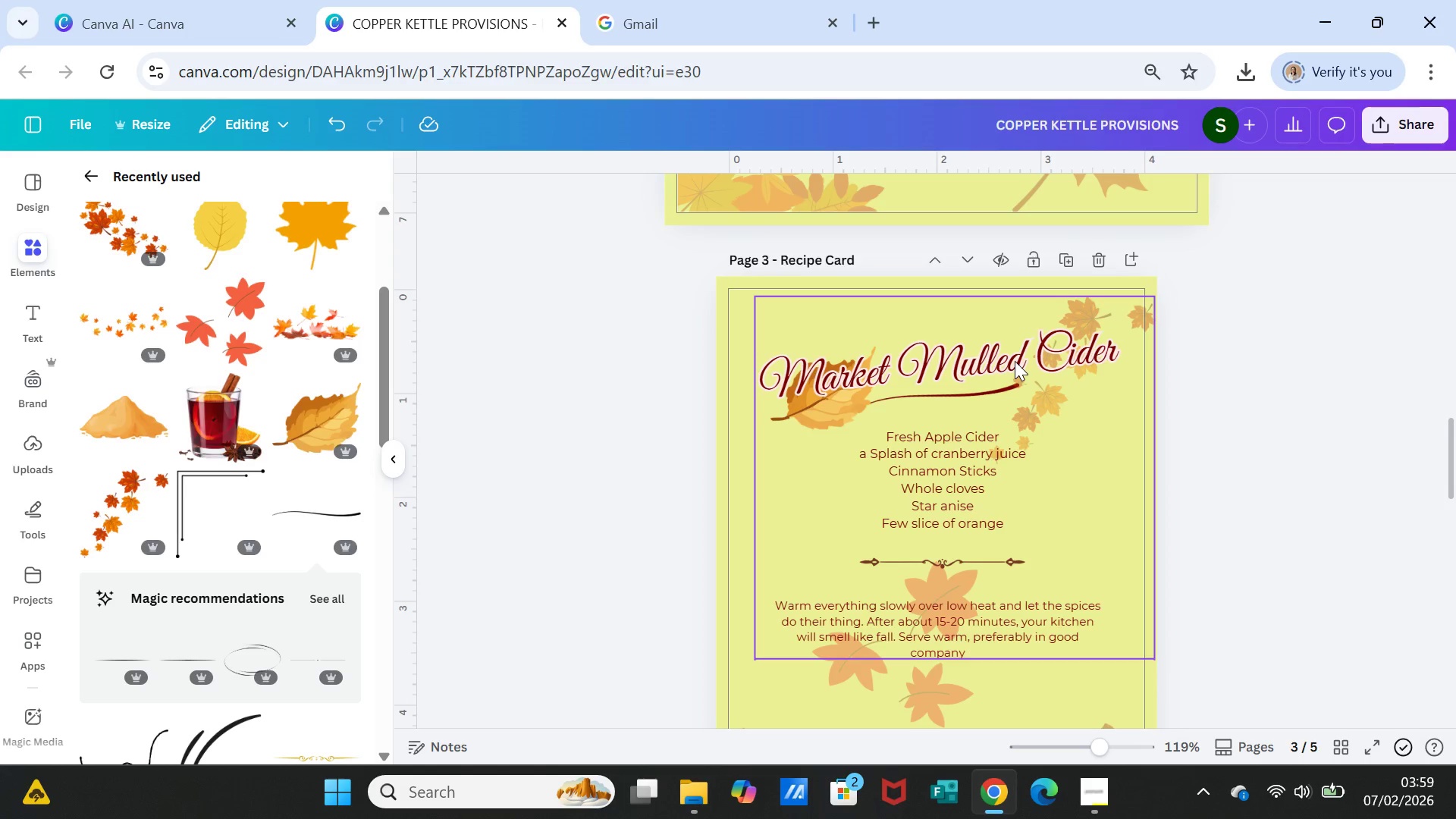 
left_click([1014, 361])
 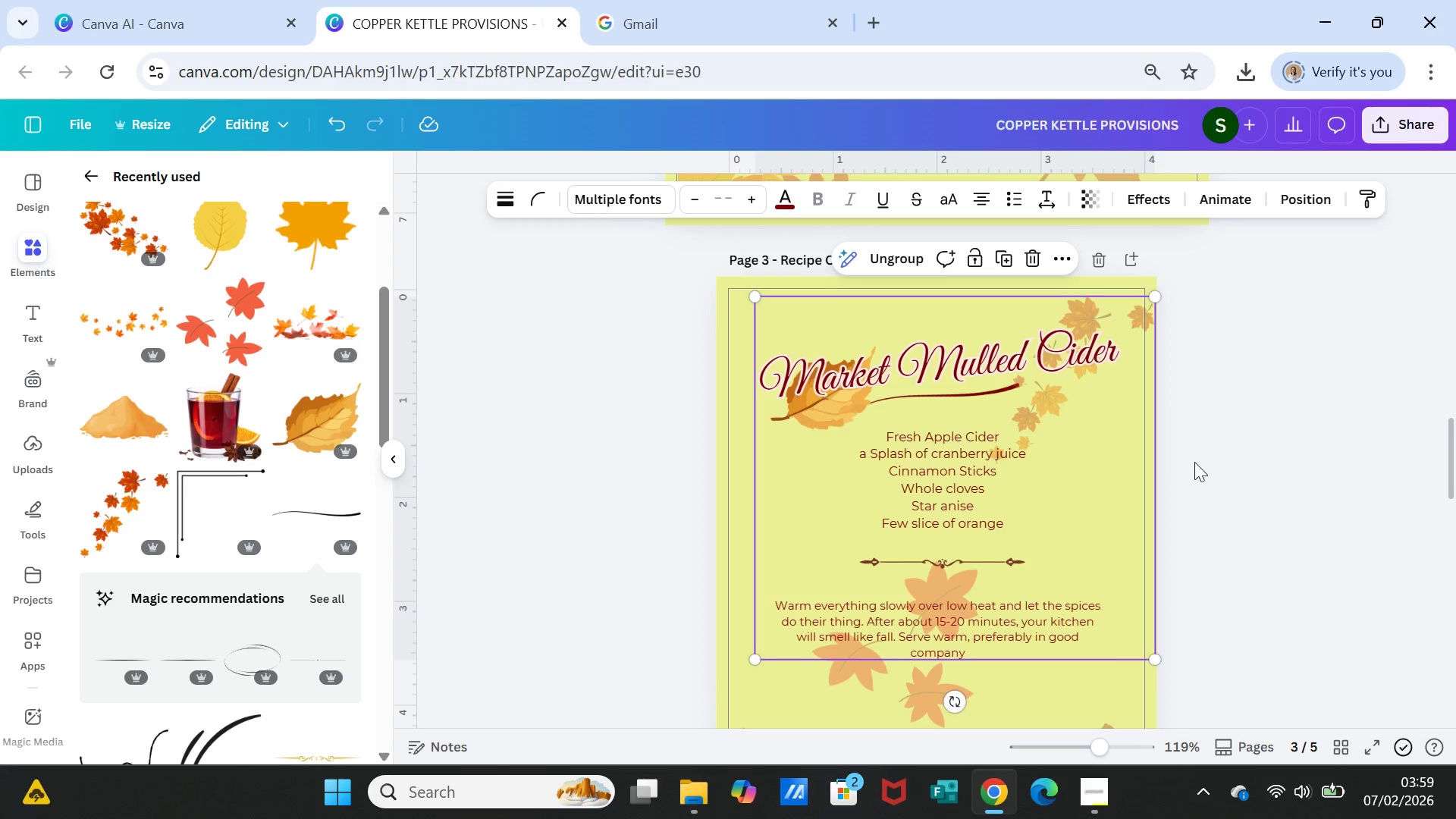 
scroll: coordinate [1224, 475], scroll_direction: down, amount: 2.0
 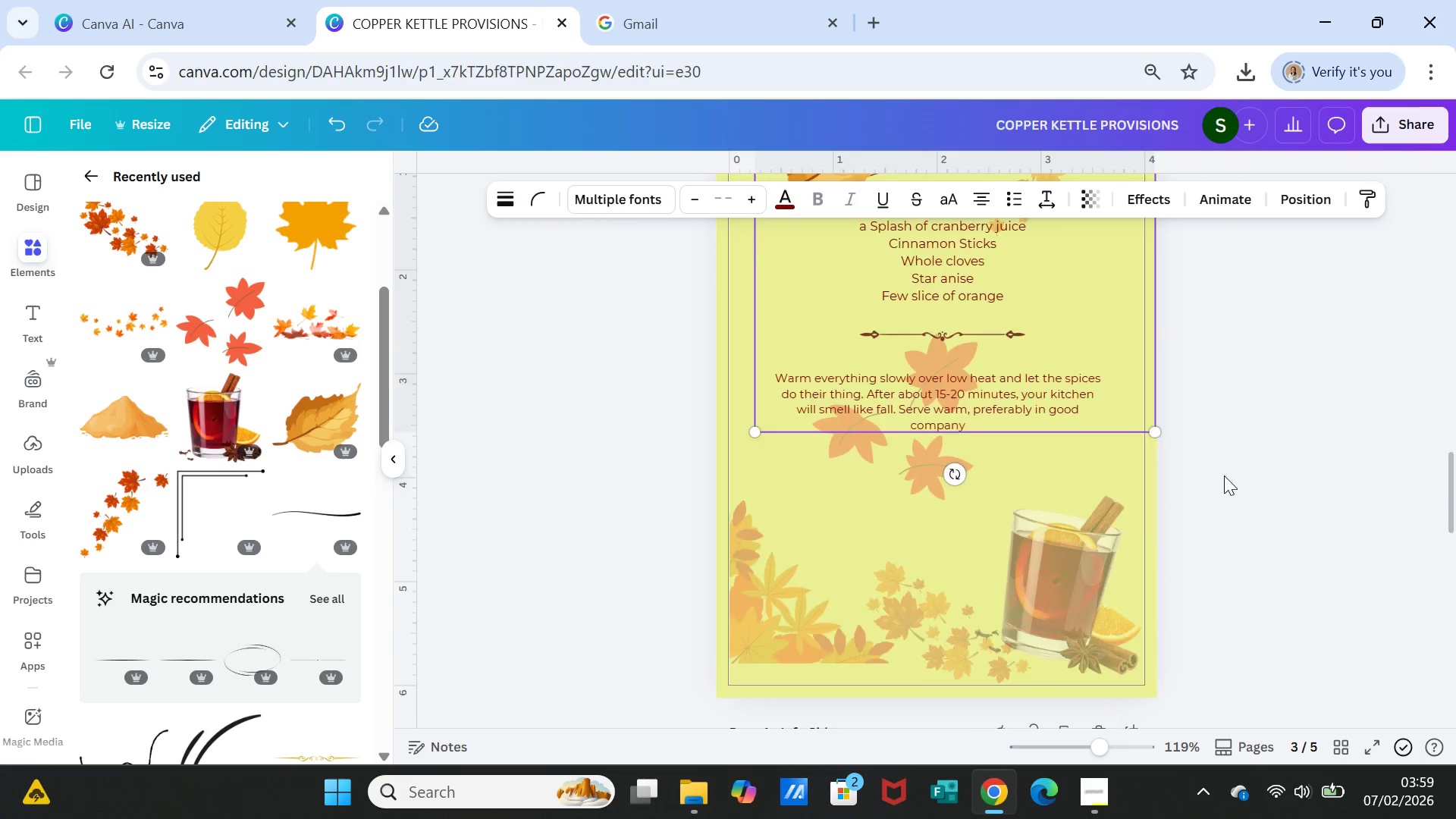 
scroll: coordinate [1224, 475], scroll_direction: up, amount: 1.0
 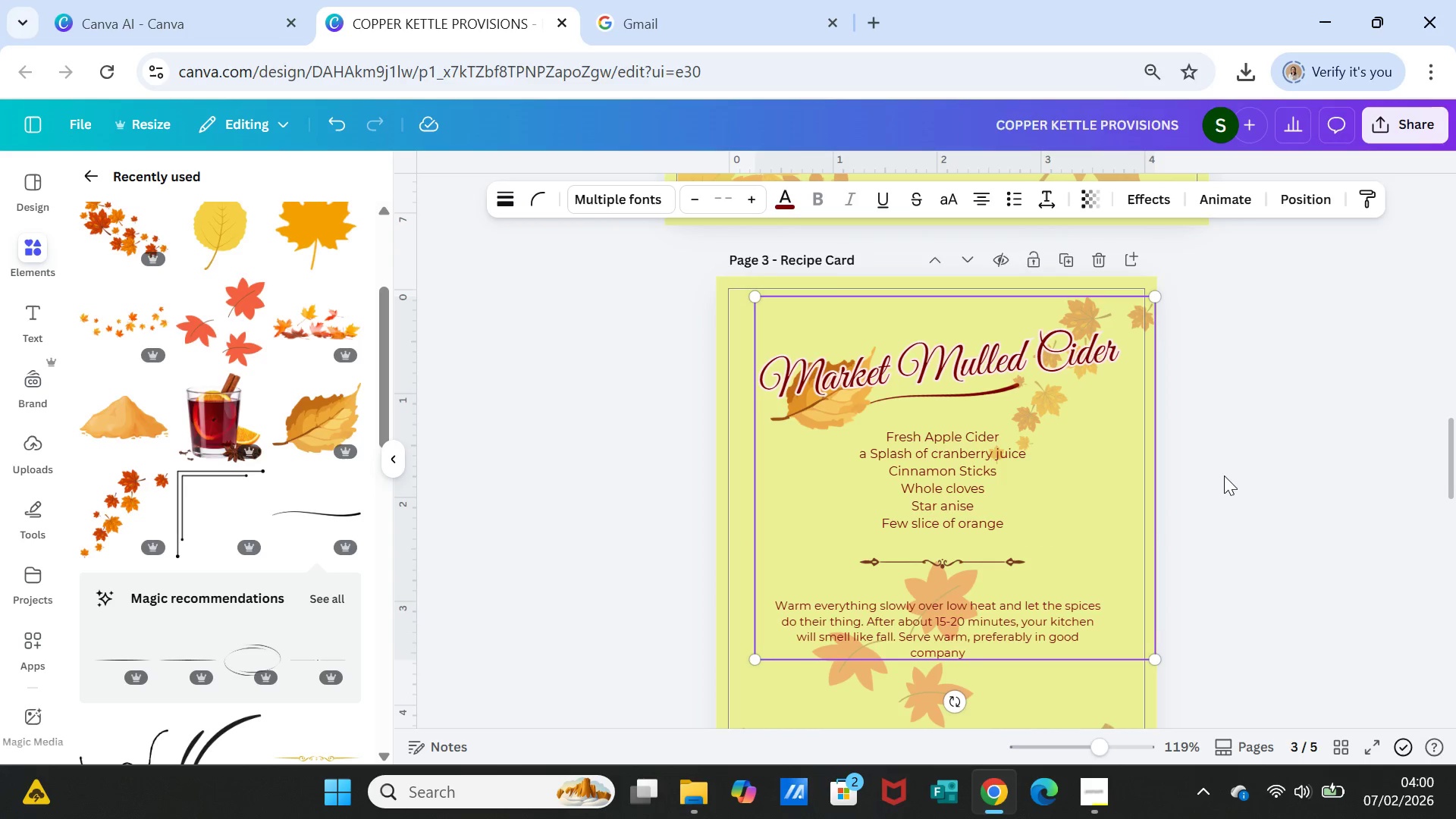 
scroll: coordinate [1222, 470], scroll_direction: down, amount: 4.0
 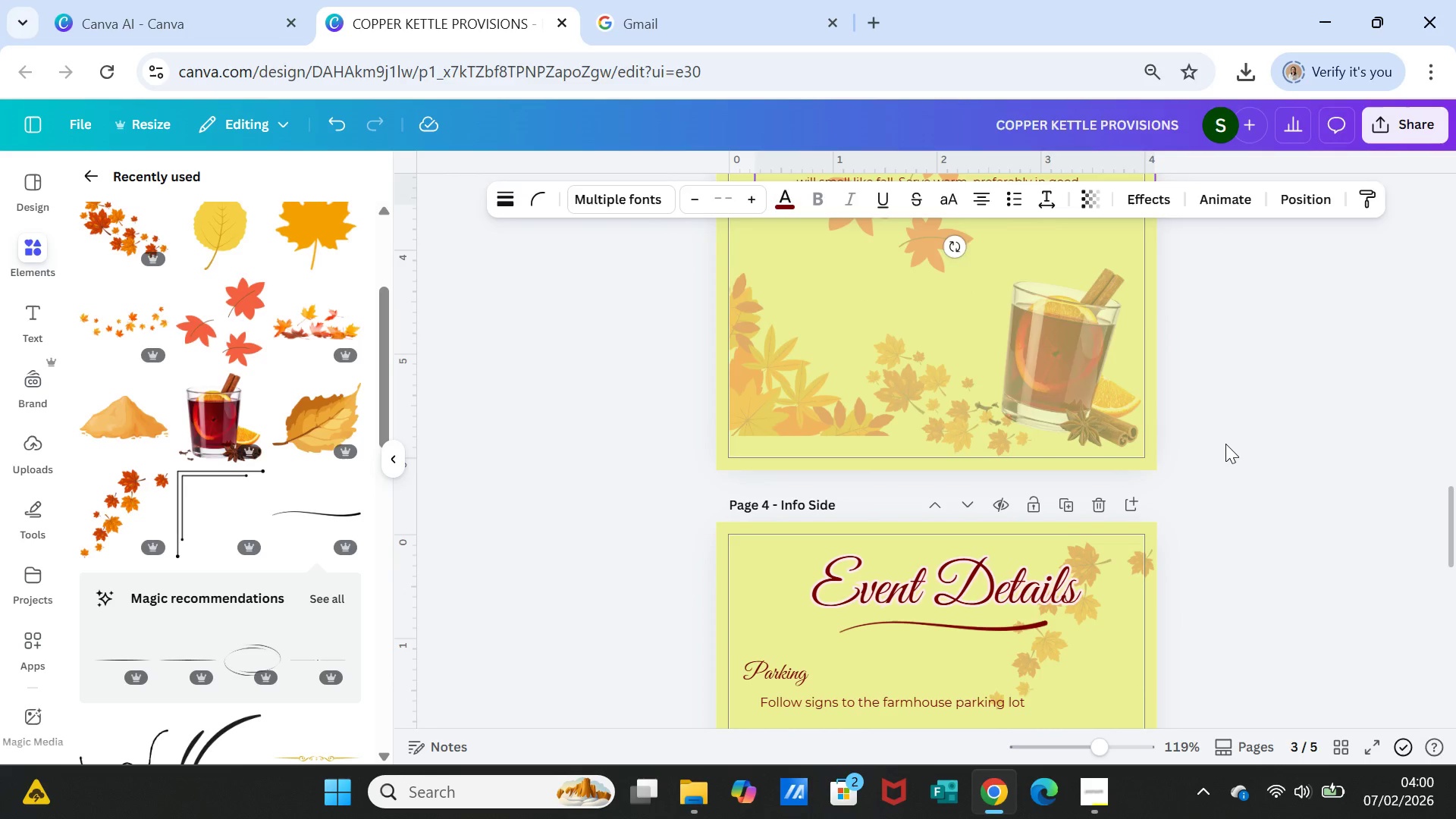 
left_click([1225, 444])
 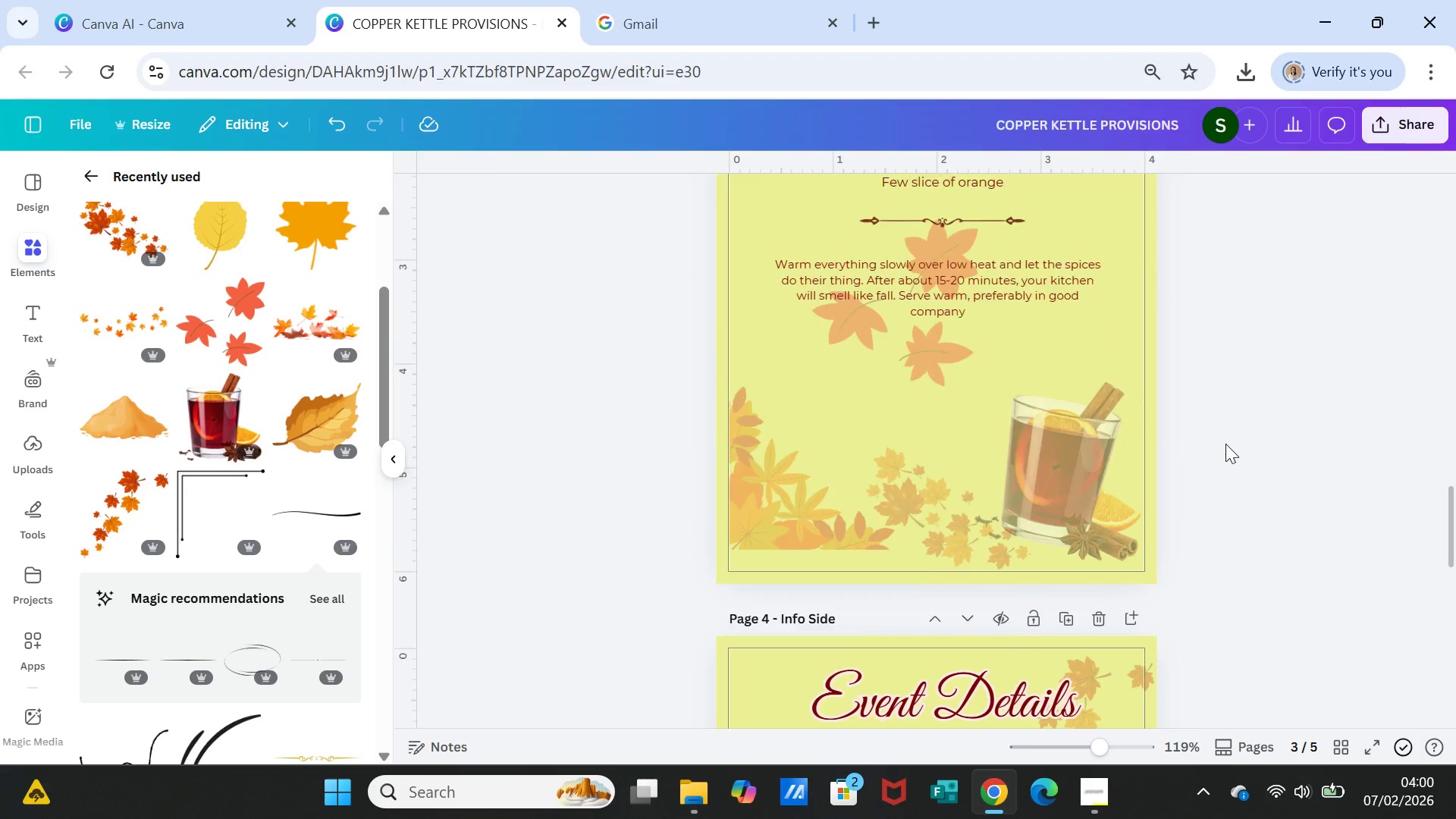 
scroll: coordinate [1225, 444], scroll_direction: up, amount: 1.0
 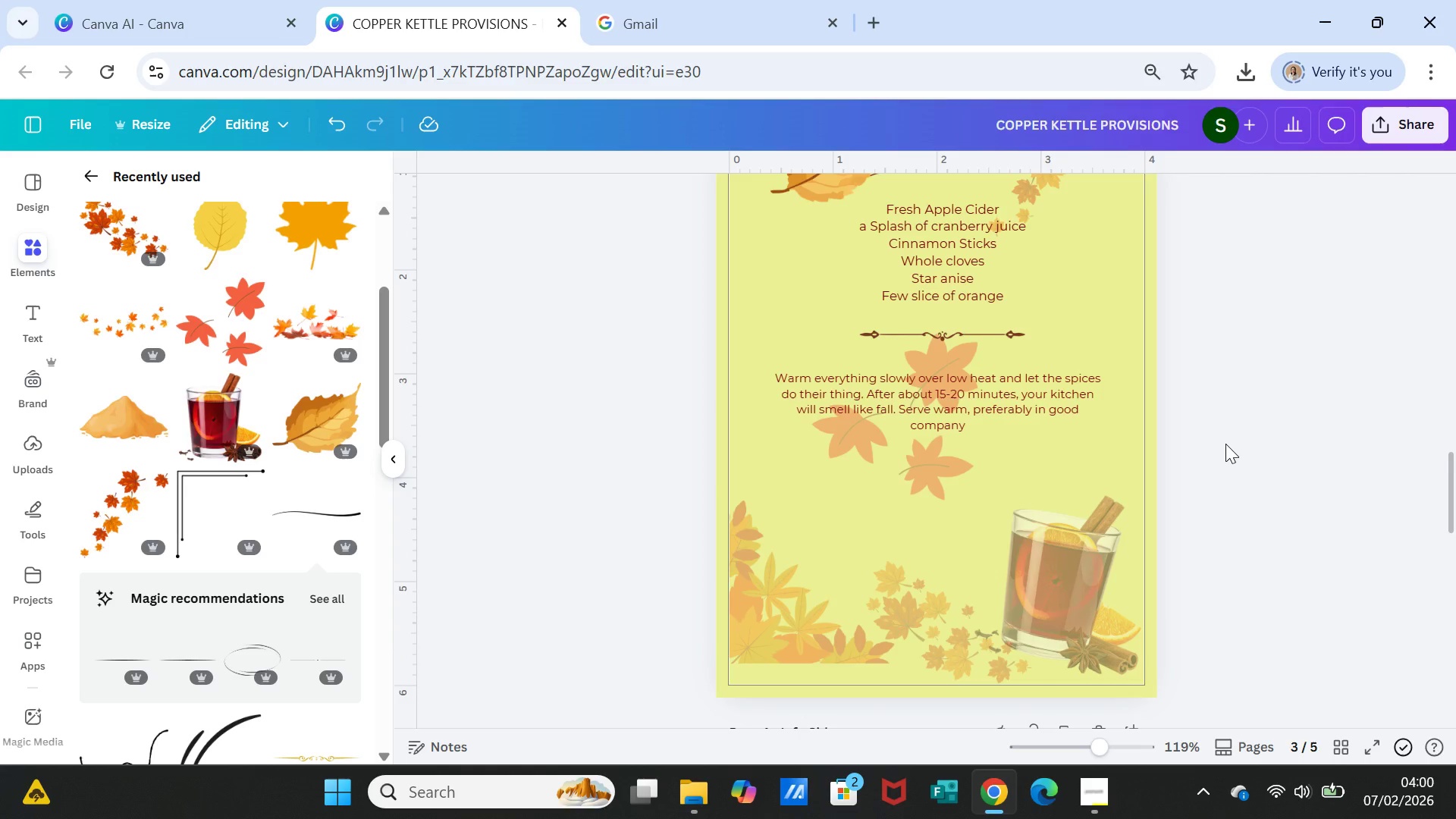 
scroll: coordinate [1225, 440], scroll_direction: down, amount: 3.0
 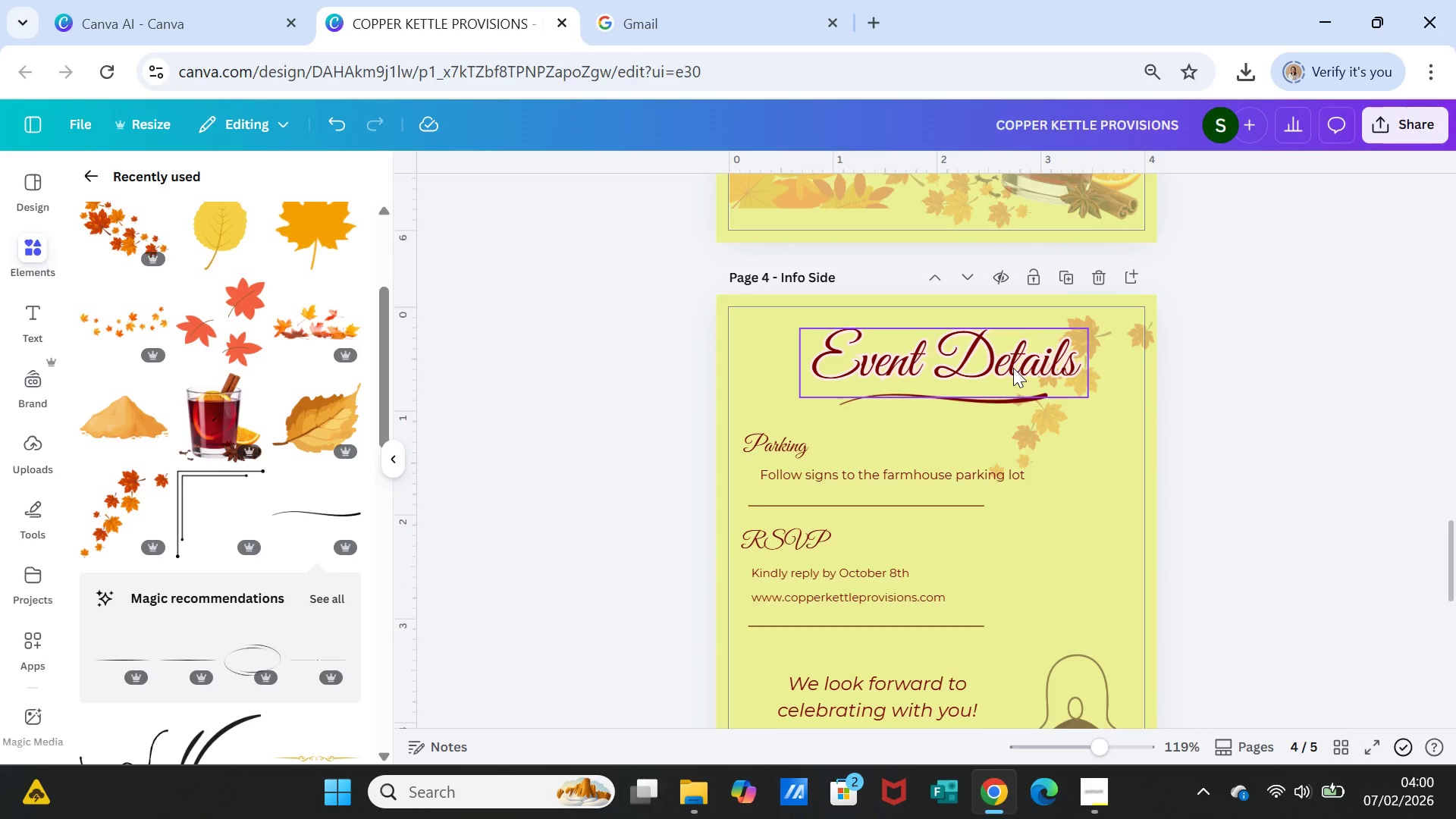 
left_click([1013, 368])
 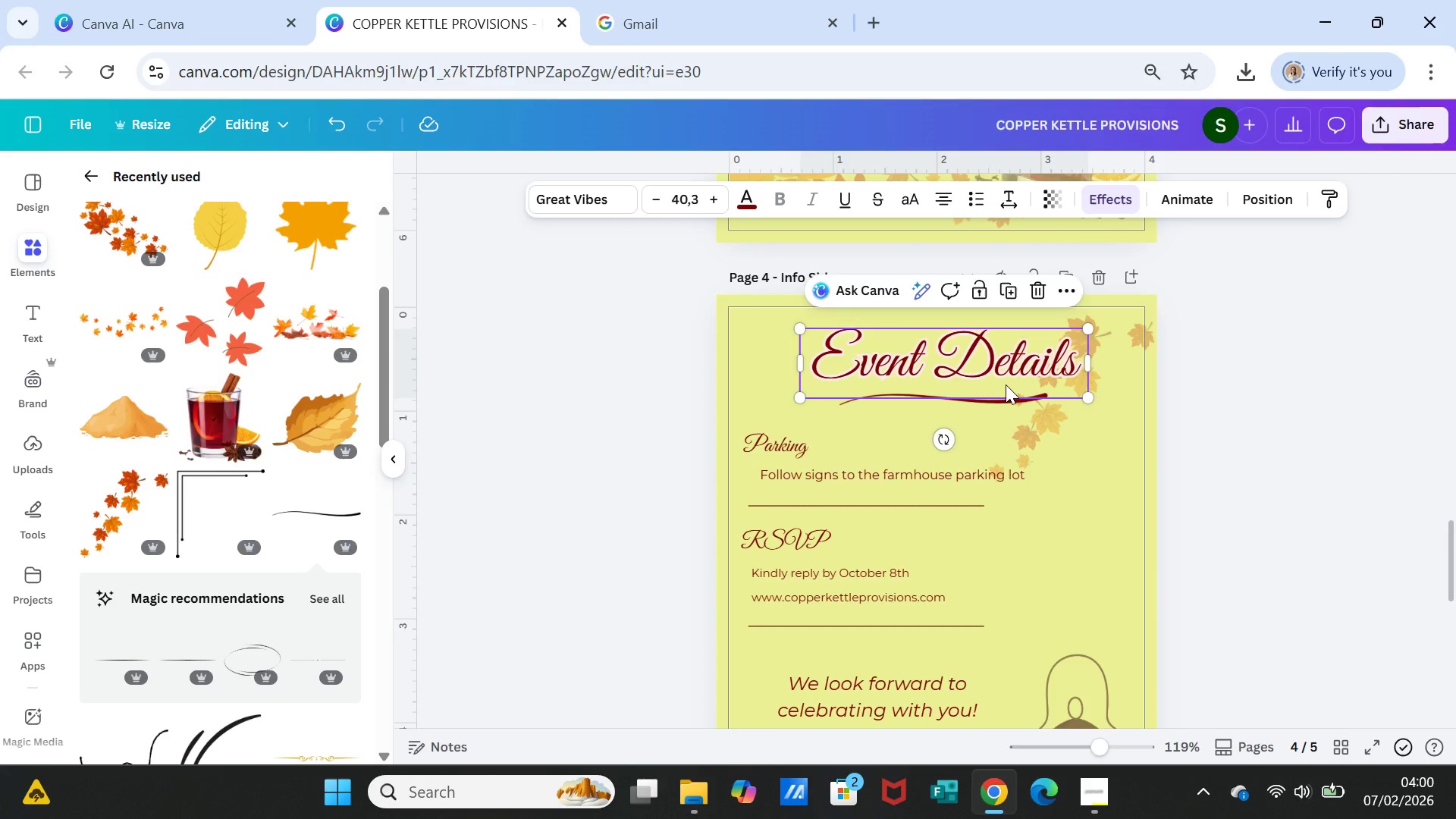 
hold_key(key=ShiftLeft, duration=6.75)
left_click([961, 401])
 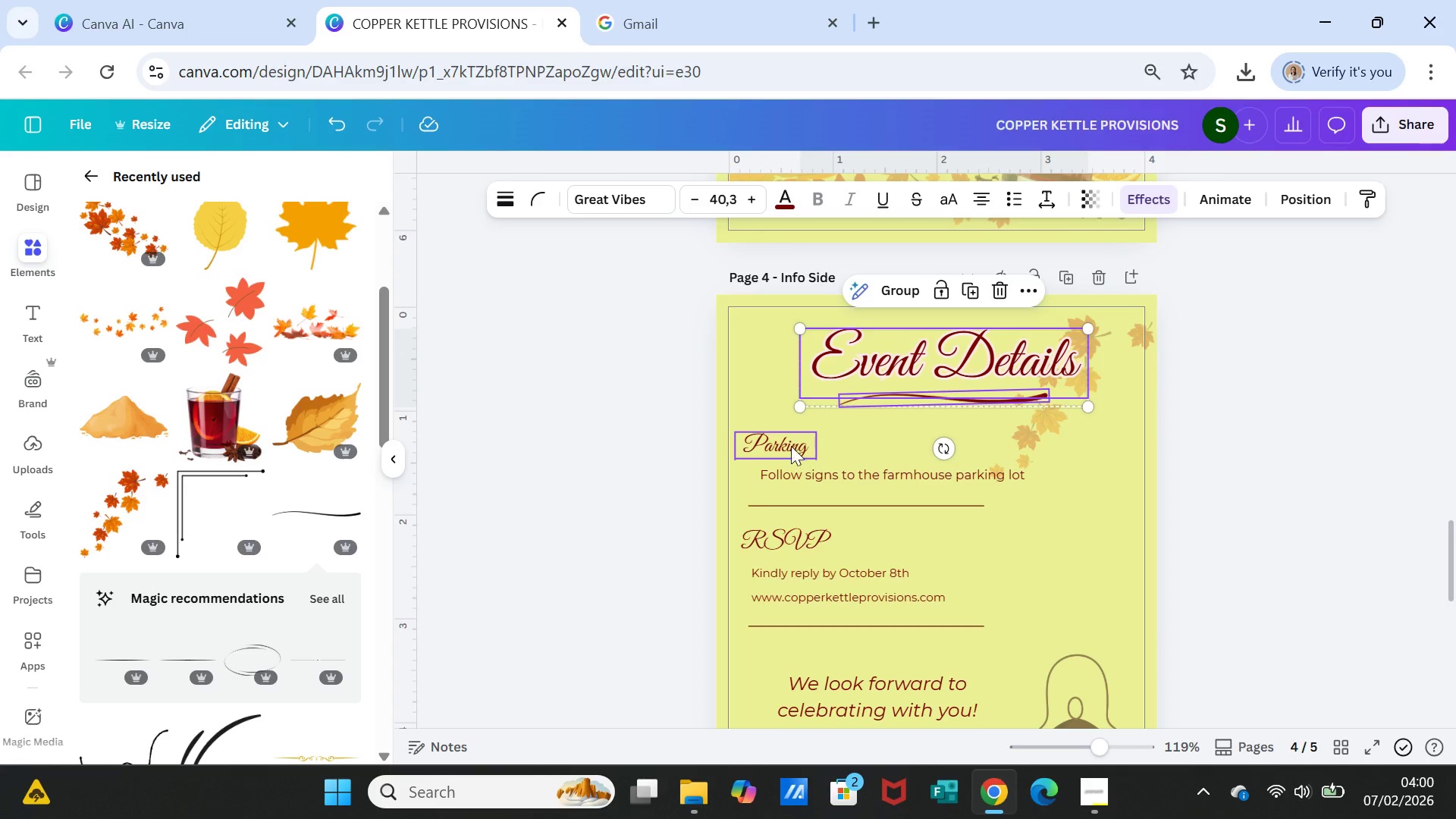 
left_click([790, 444])
 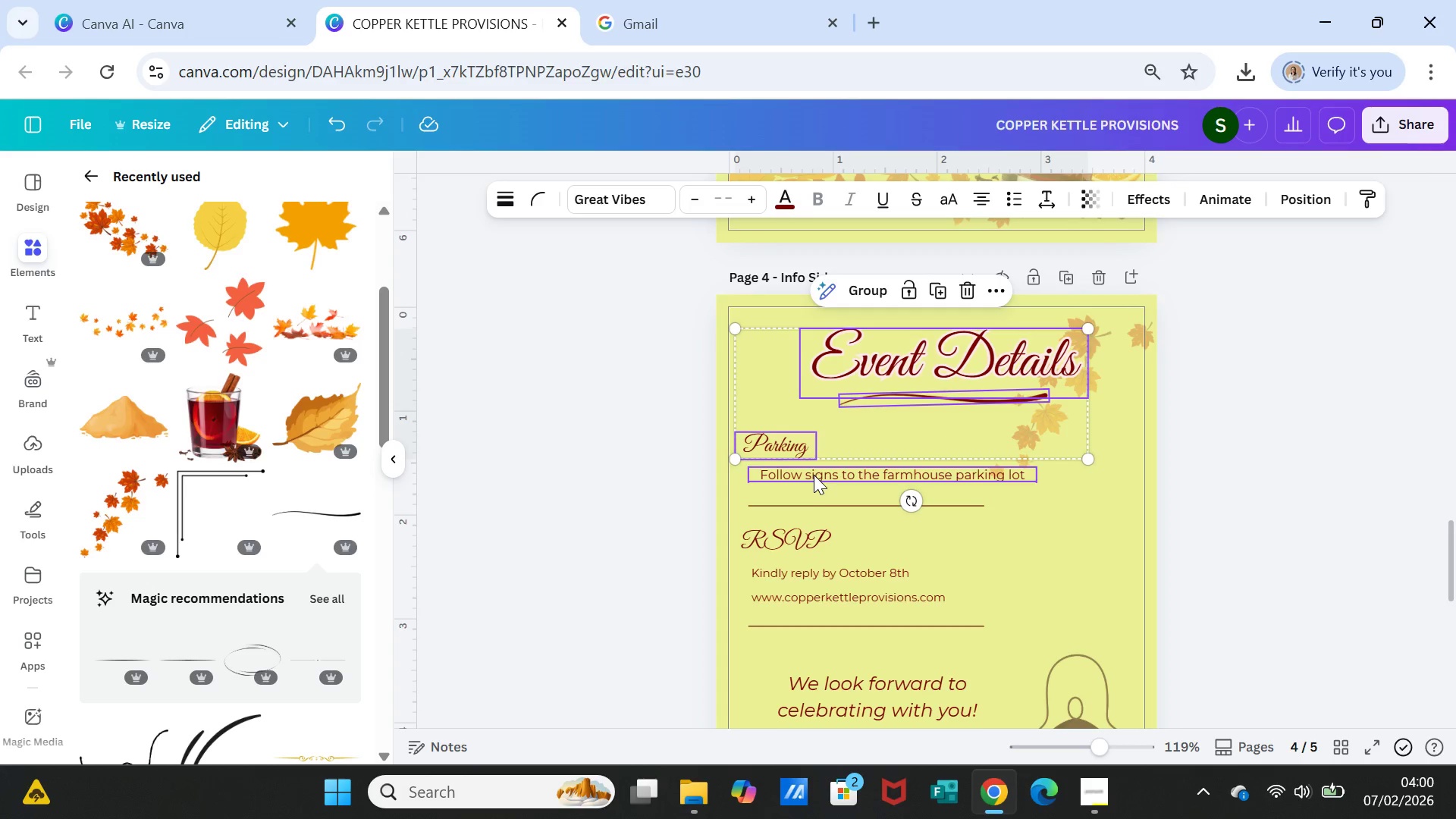 
left_click([814, 475])
 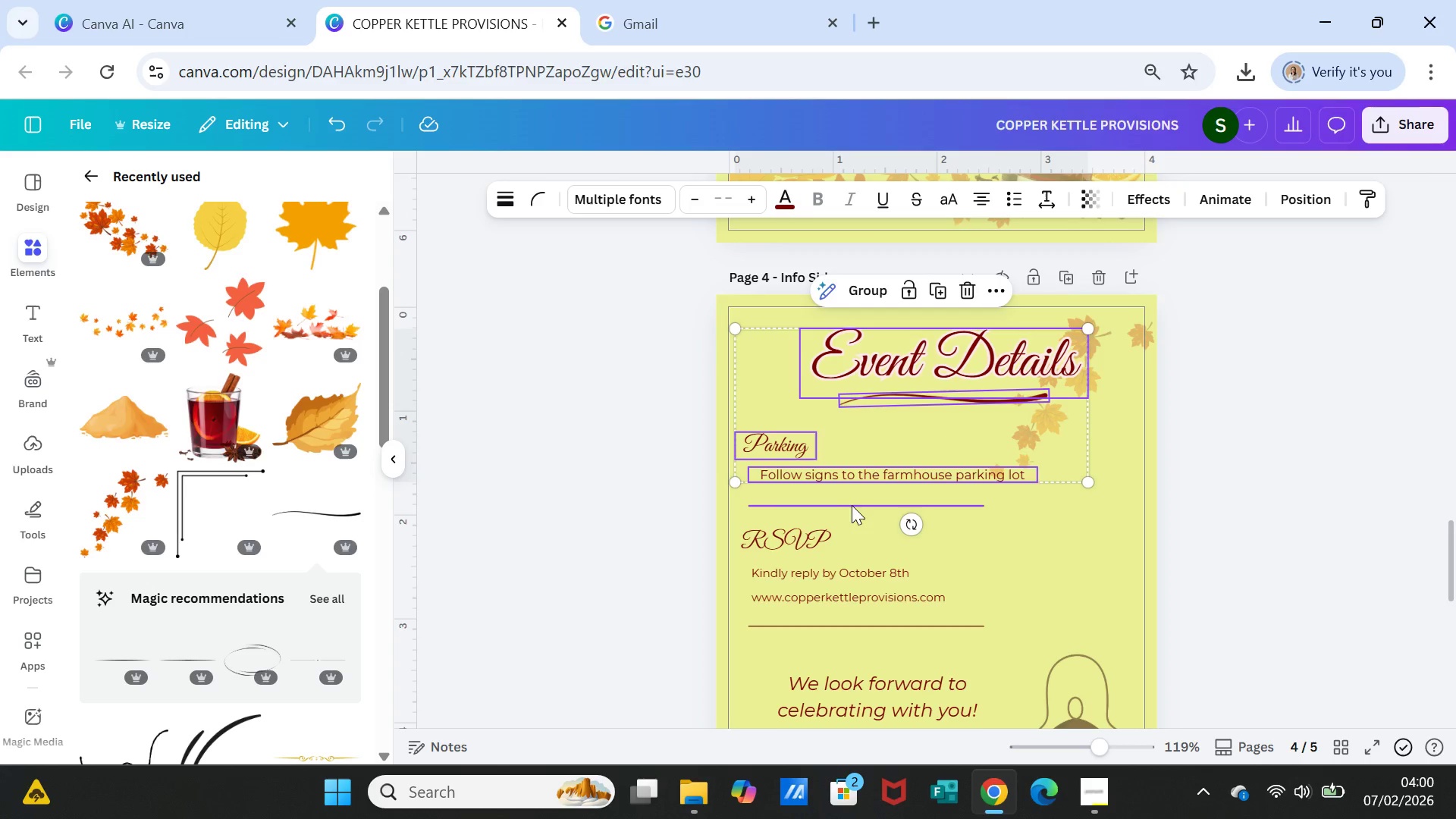 
left_click([852, 506])
 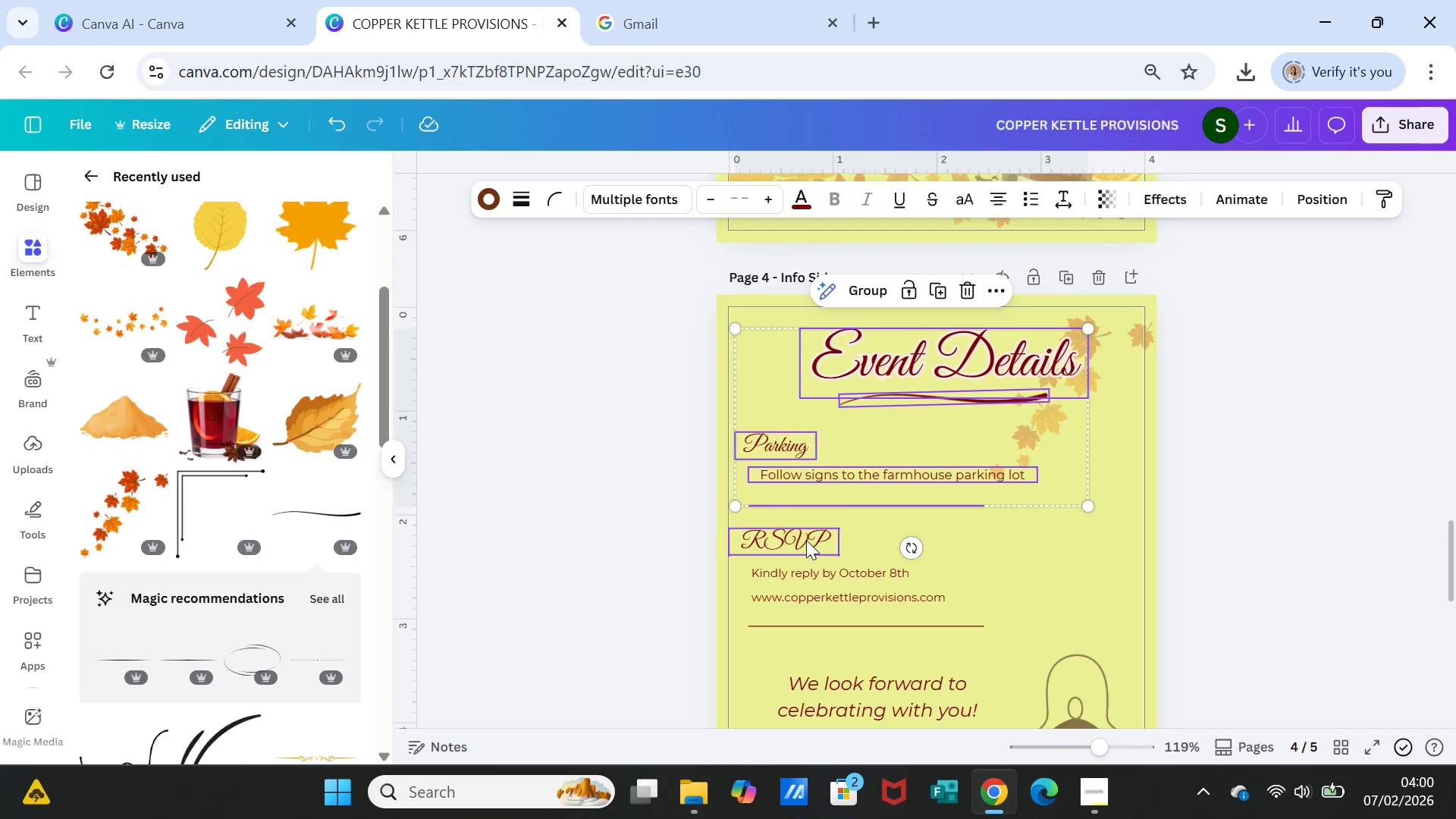 
left_click([806, 540])
 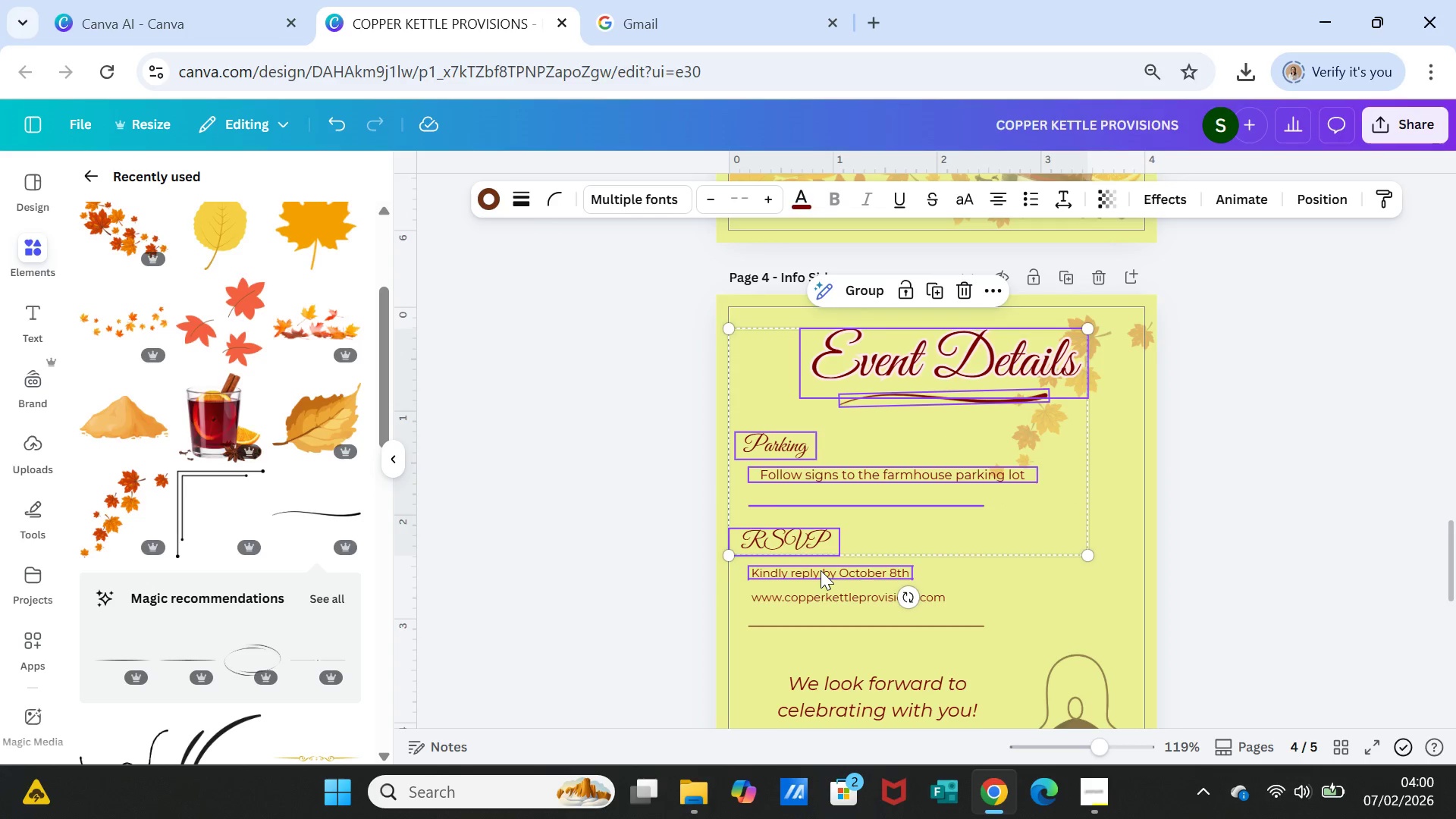 
left_click([821, 570])
 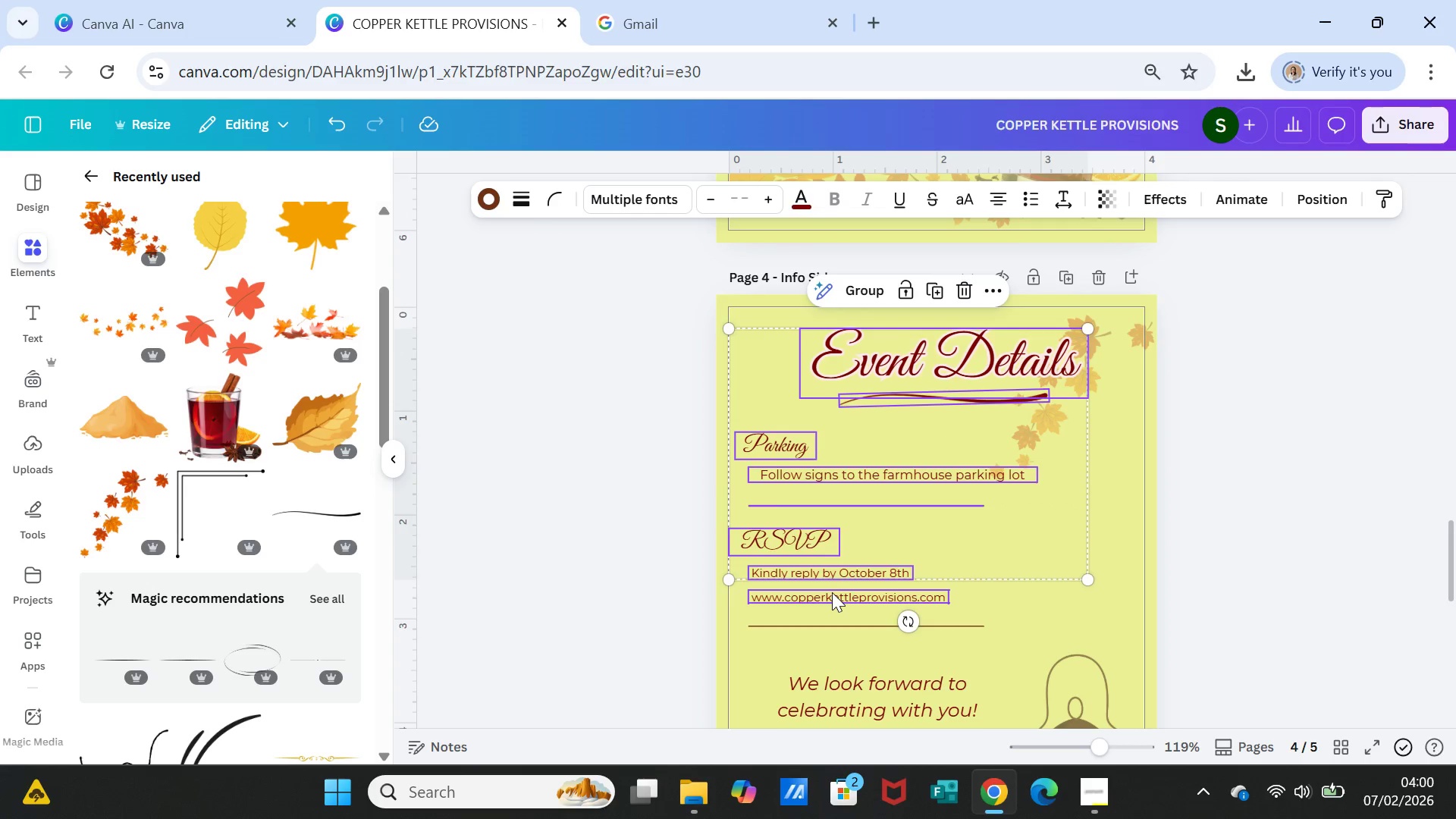 
left_click([832, 592])
 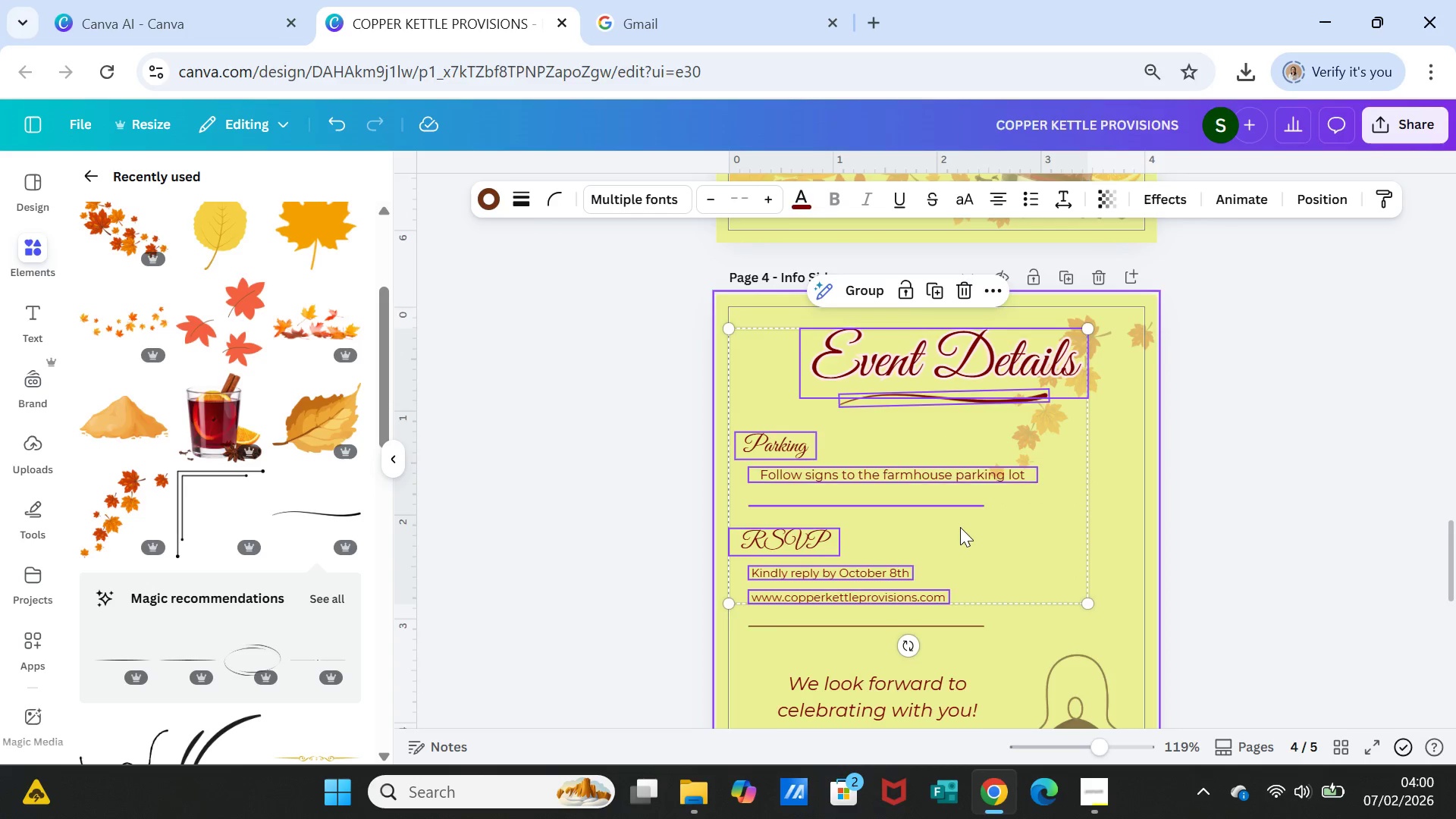 
scroll: coordinate [960, 527], scroll_direction: down, amount: 2.0
 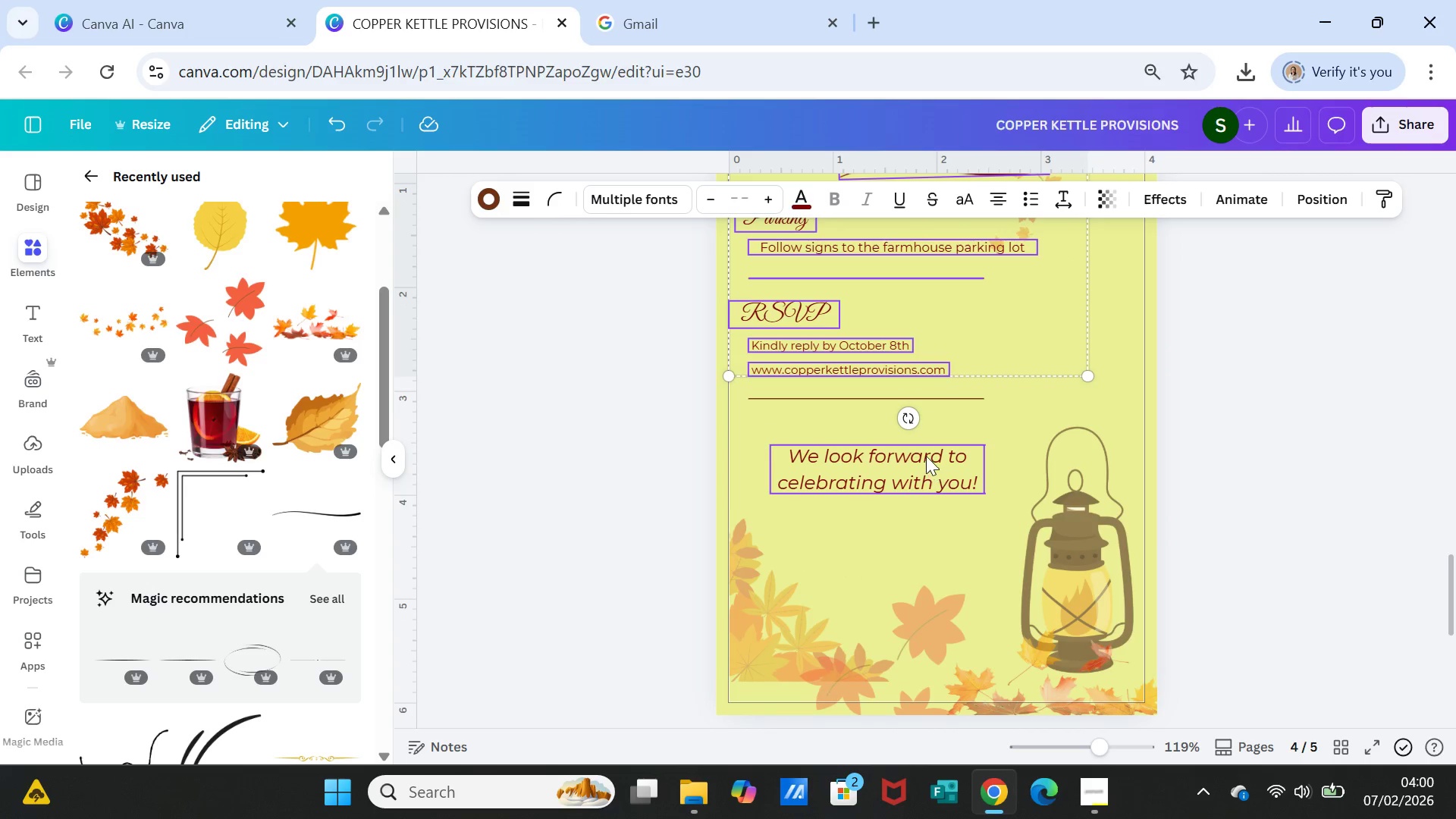 
hold_key(key=ShiftLeft, duration=7.25)
left_click([924, 451])
 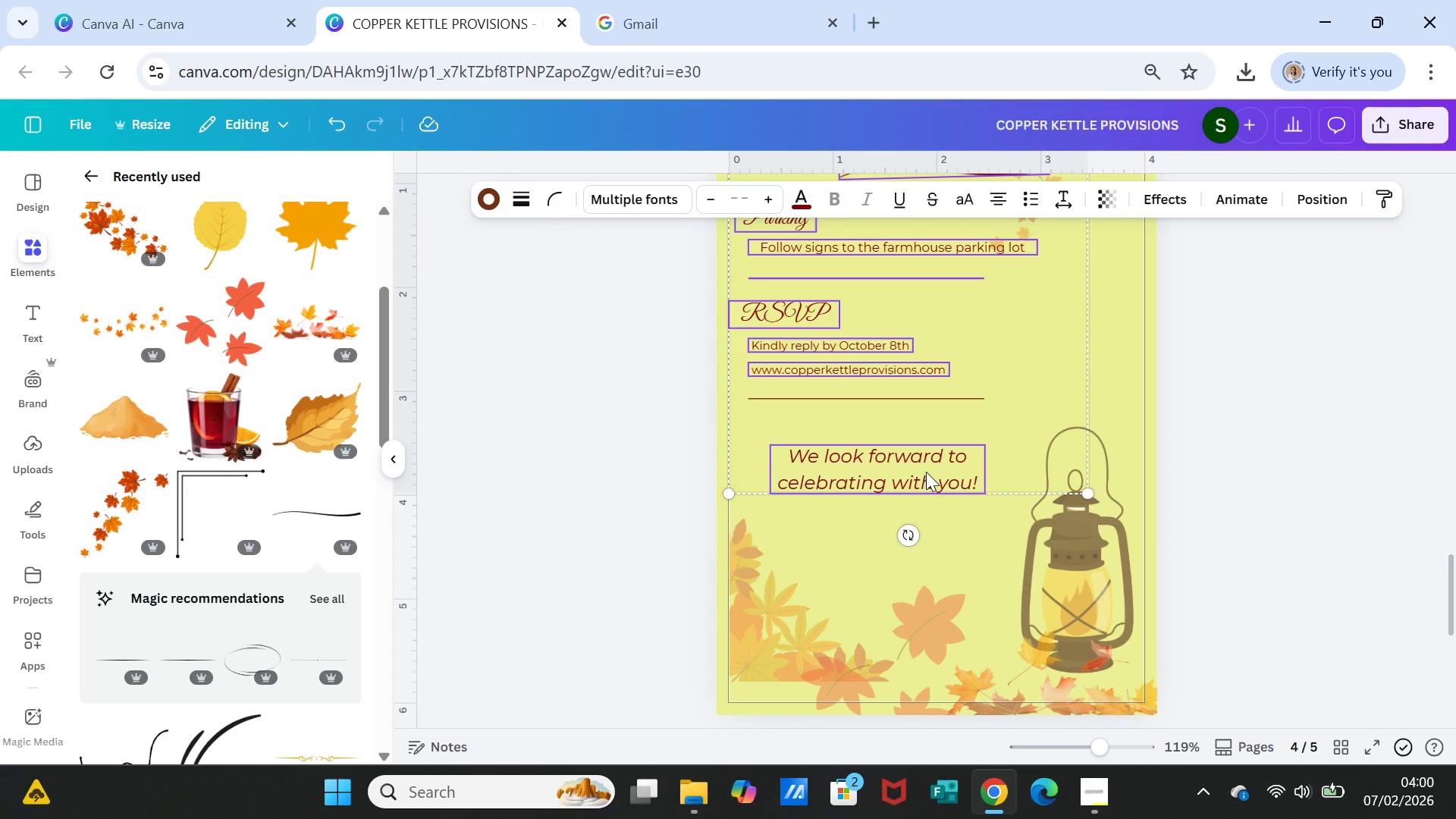 
left_click([926, 472])
 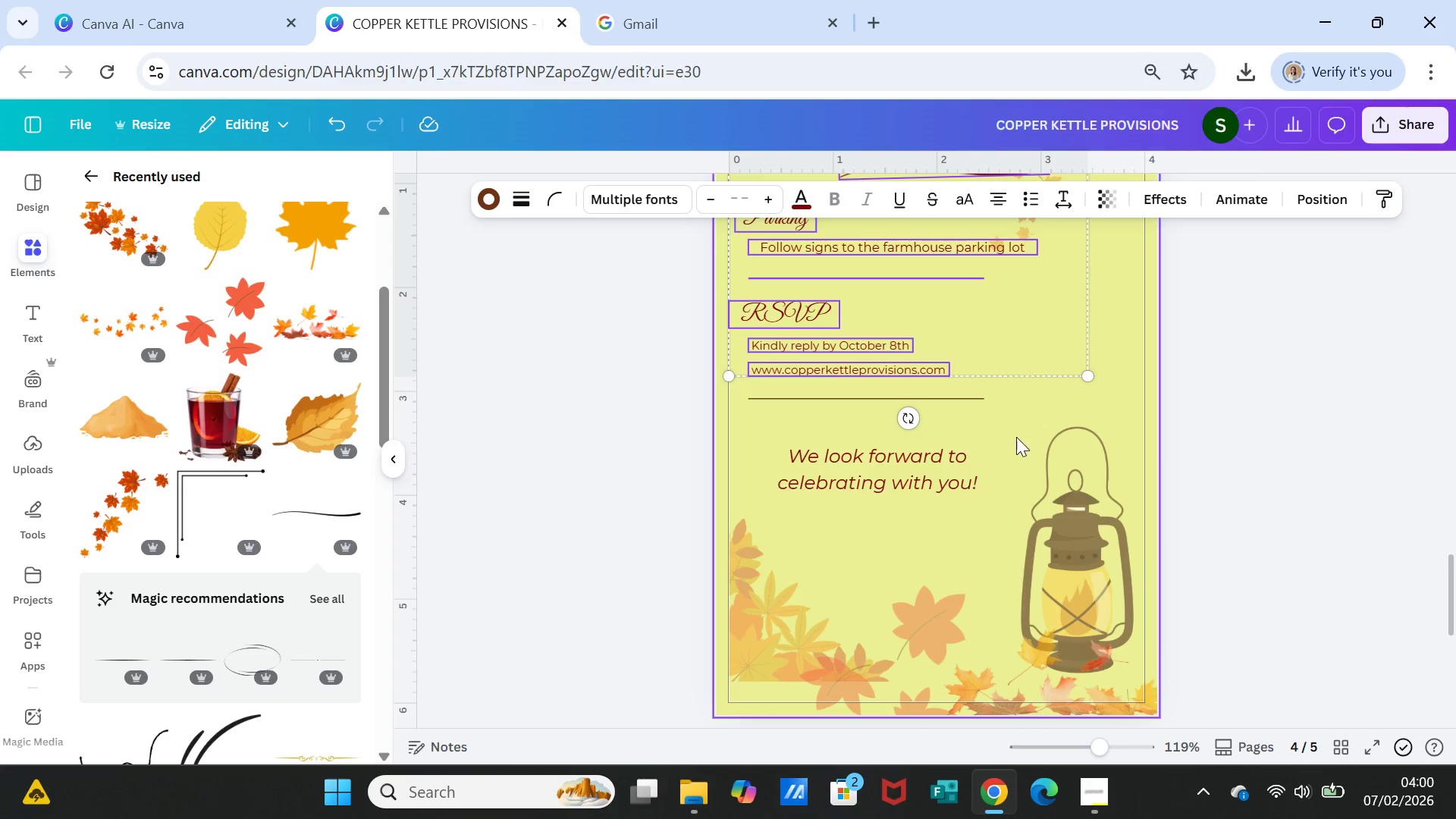 
left_click([941, 465])
 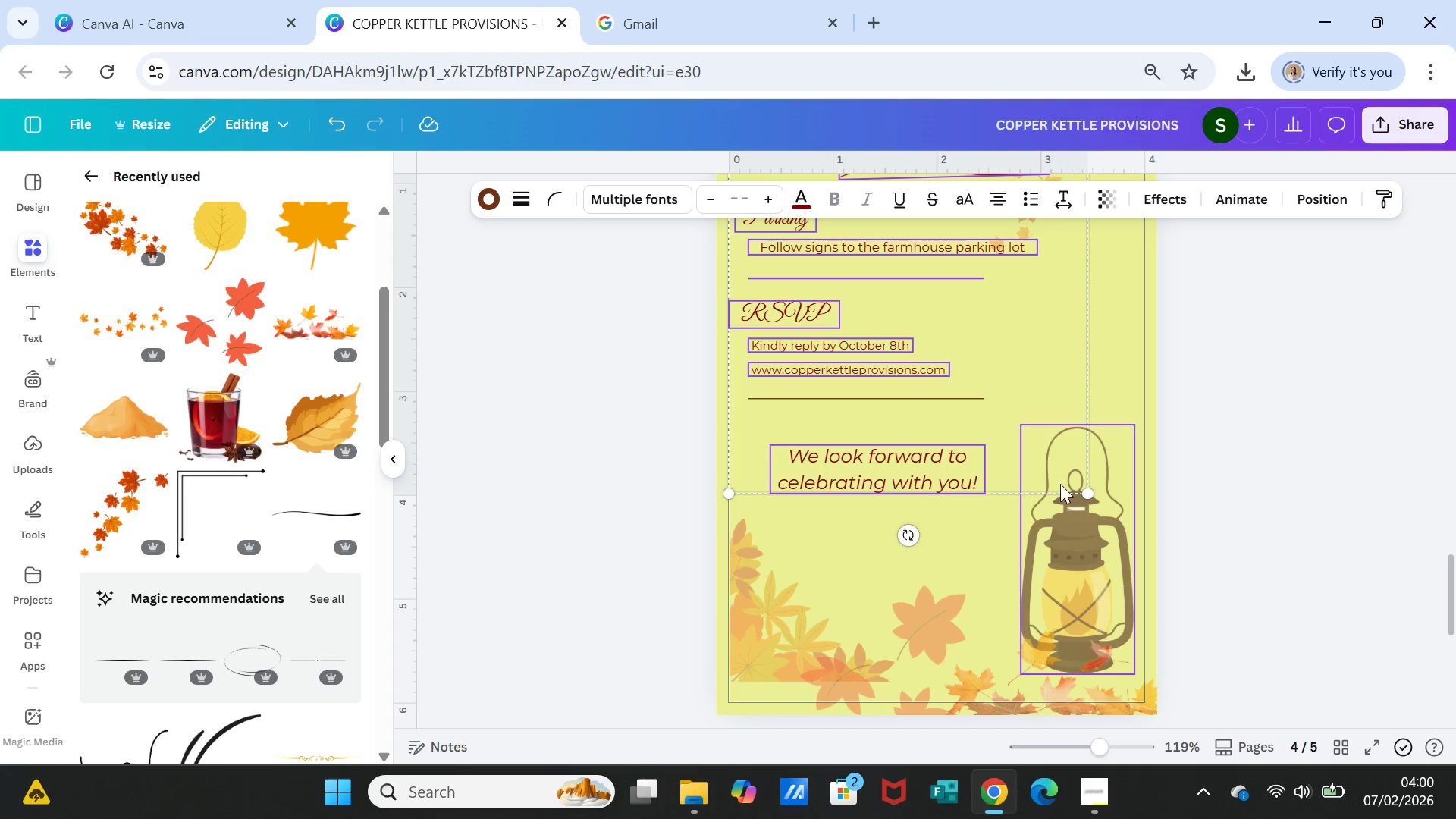 
scroll: coordinate [1060, 485], scroll_direction: up, amount: 2.0
 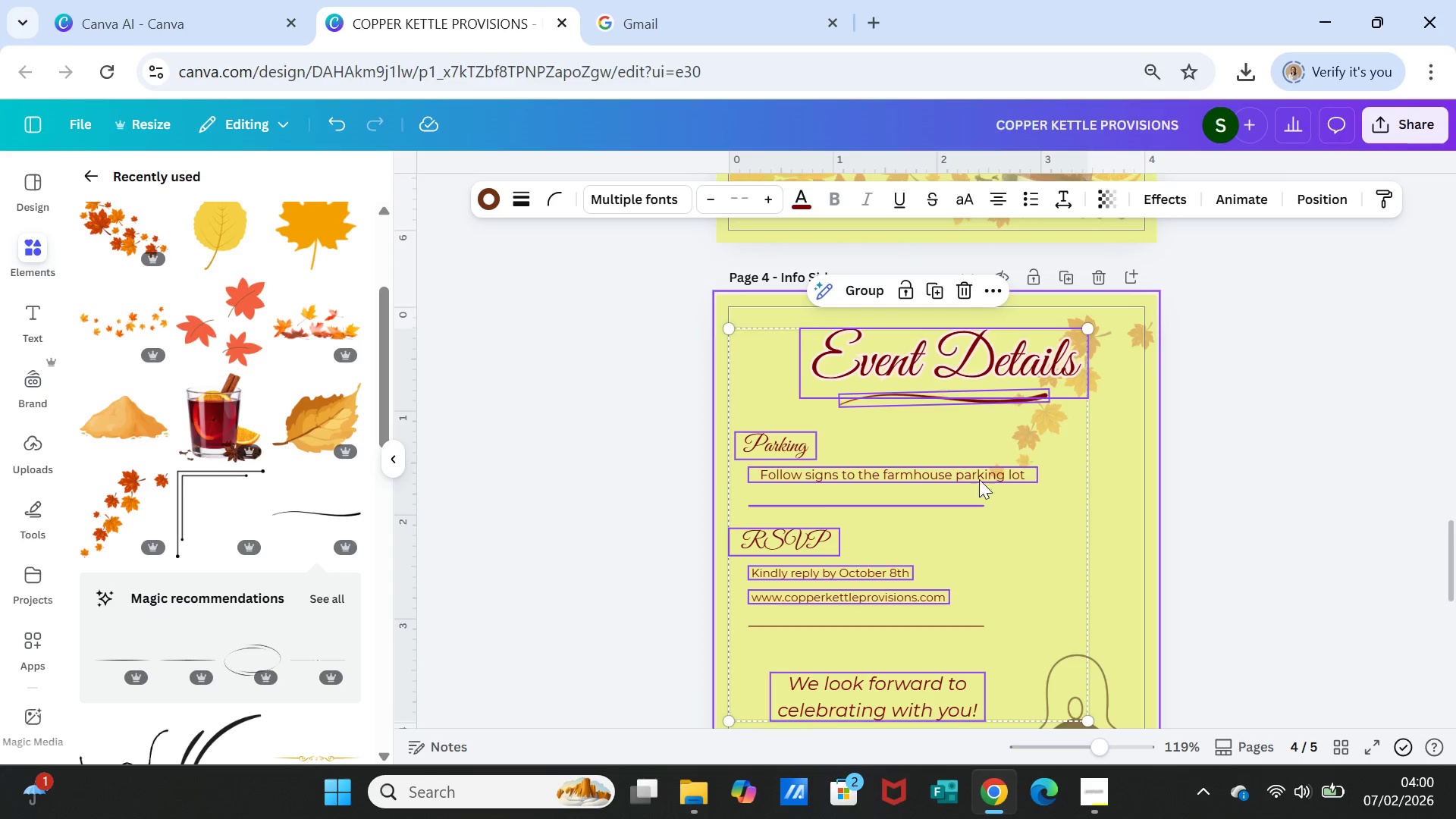 
left_click([849, 287])
 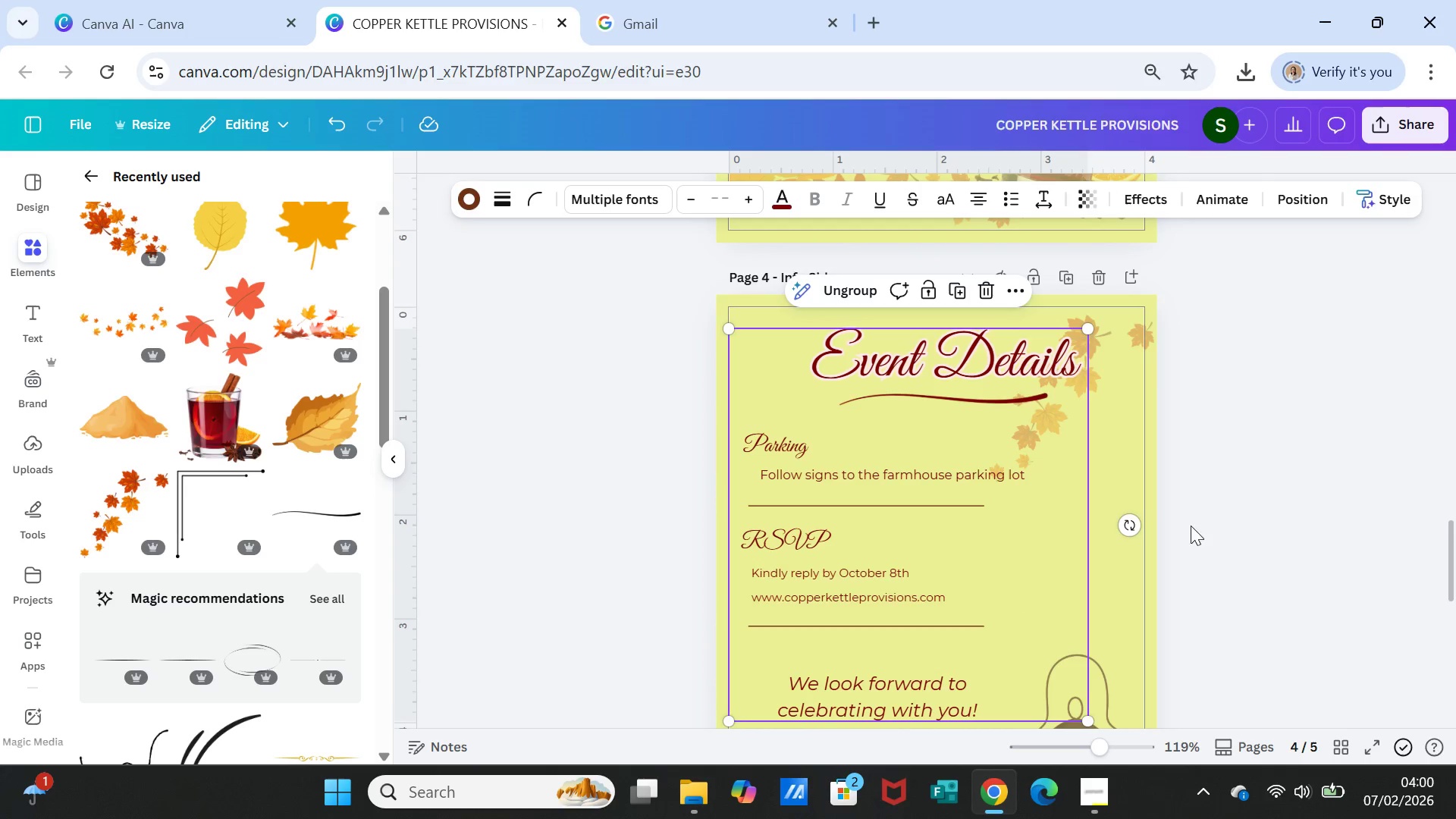 
scroll: coordinate [1195, 540], scroll_direction: down, amount: 7.0
 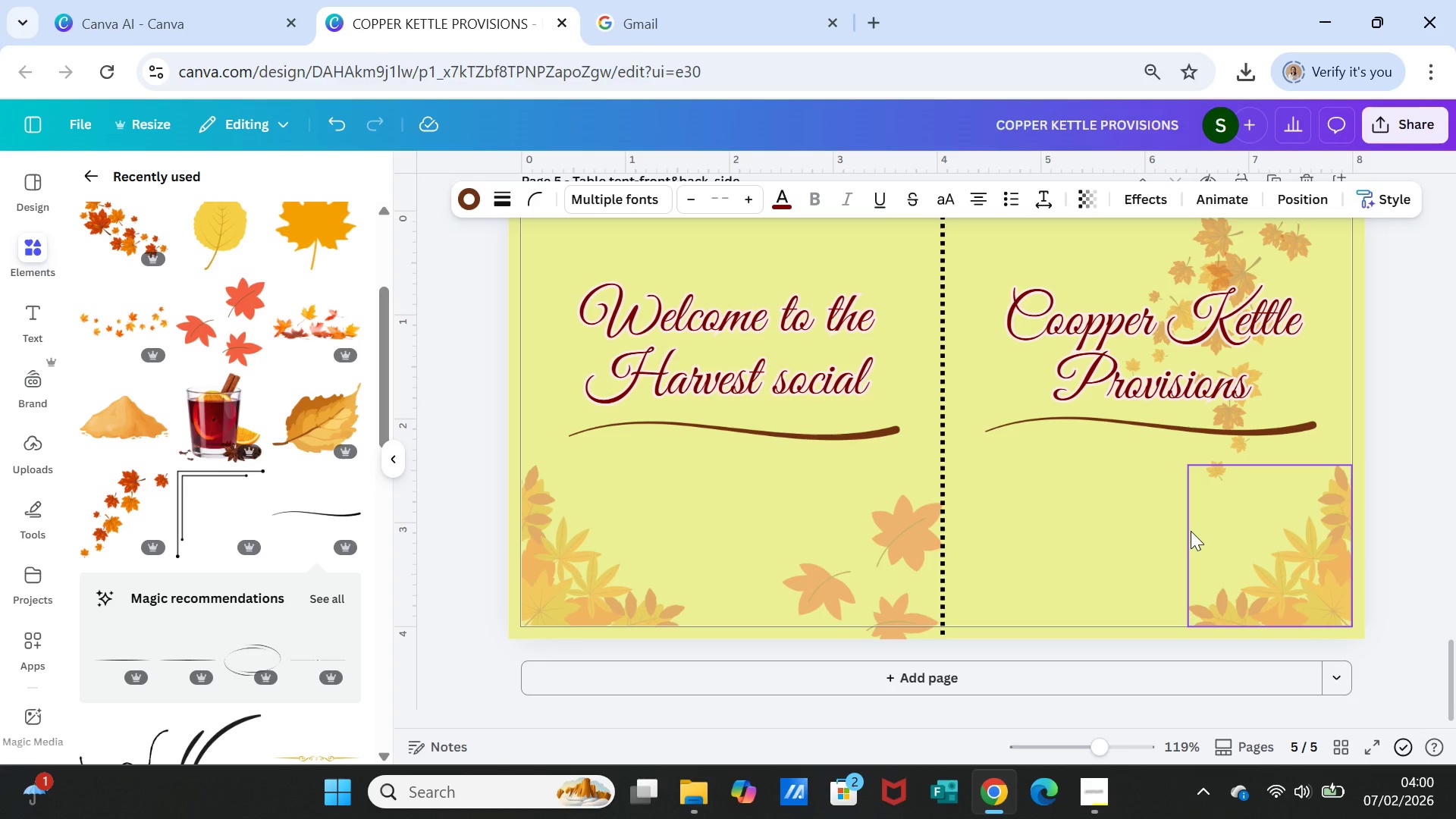 
scroll: coordinate [1250, 487], scroll_direction: up, amount: 4.0
 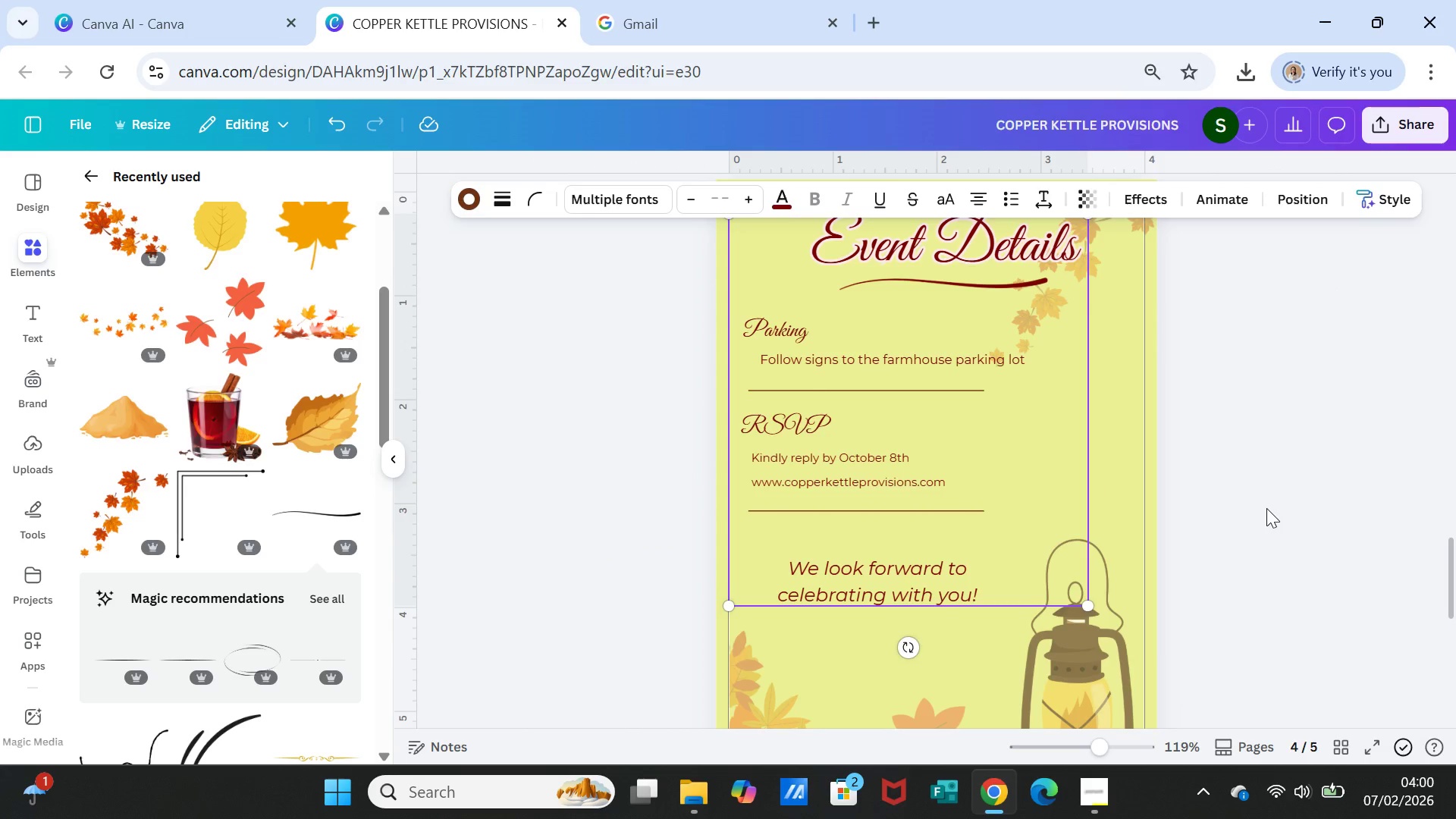 
left_click([1266, 508])
 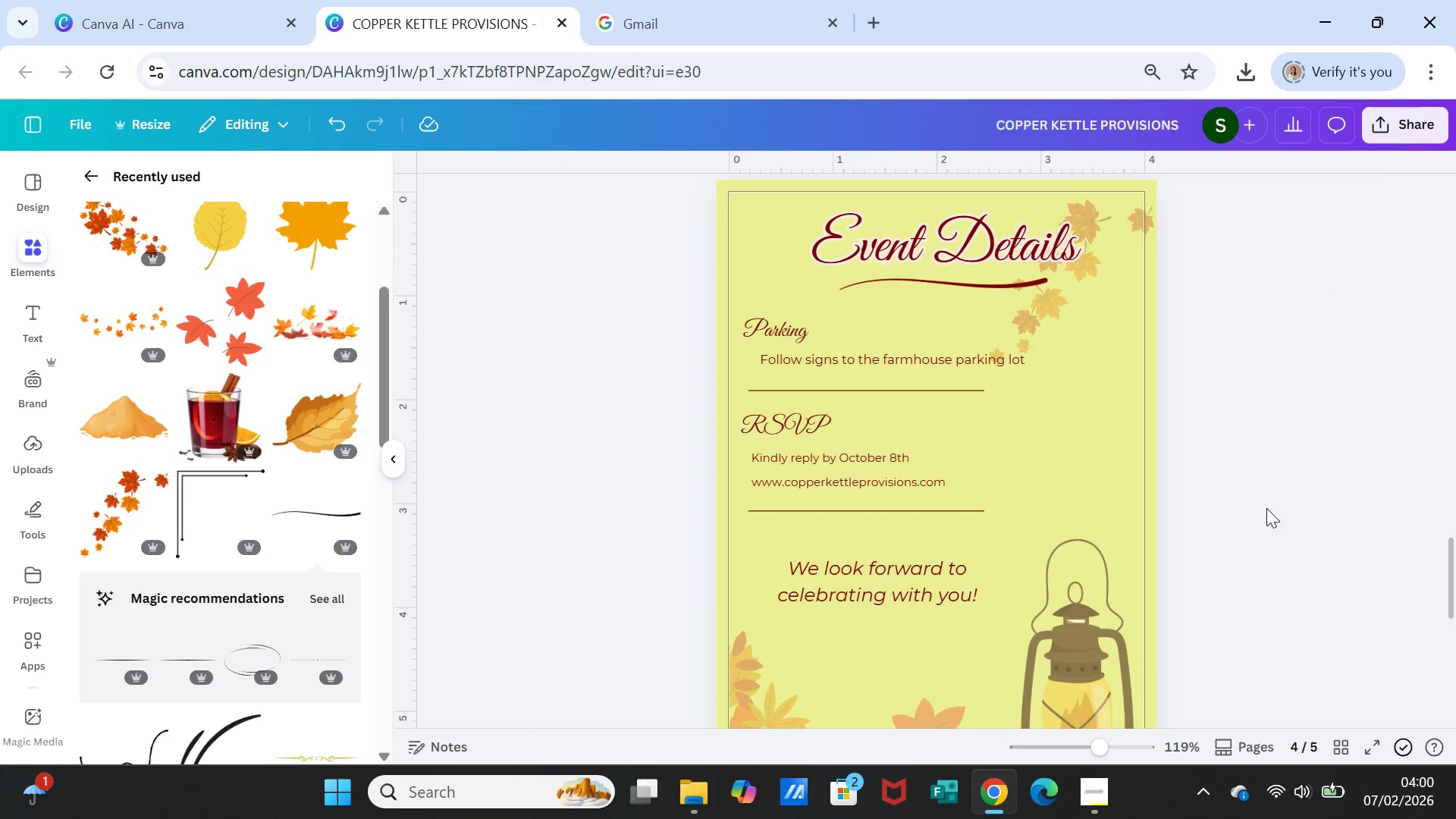 
scroll: coordinate [1266, 508], scroll_direction: up, amount: 2.0
 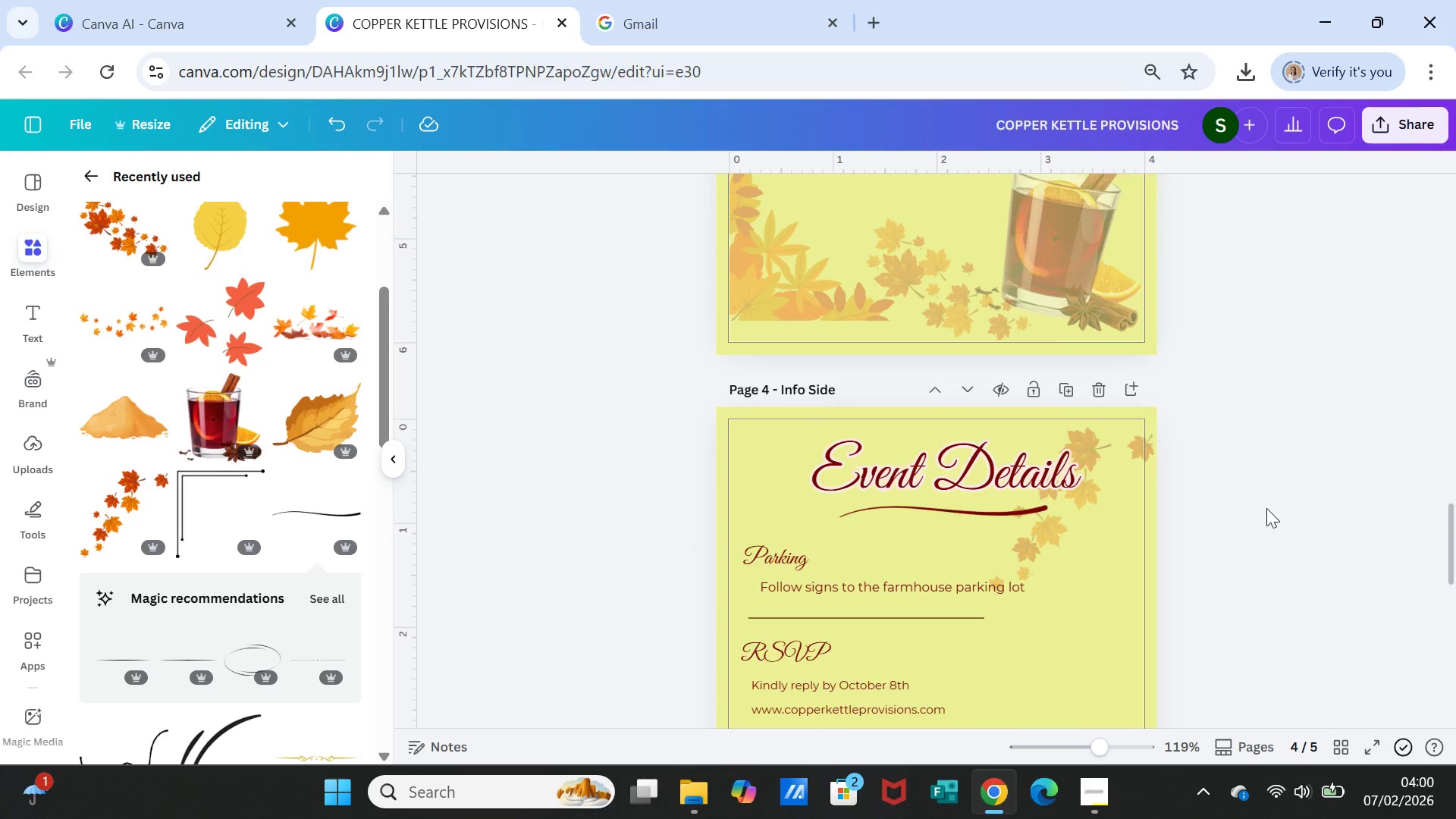 
scroll: coordinate [1266, 508], scroll_direction: down, amount: 2.0
 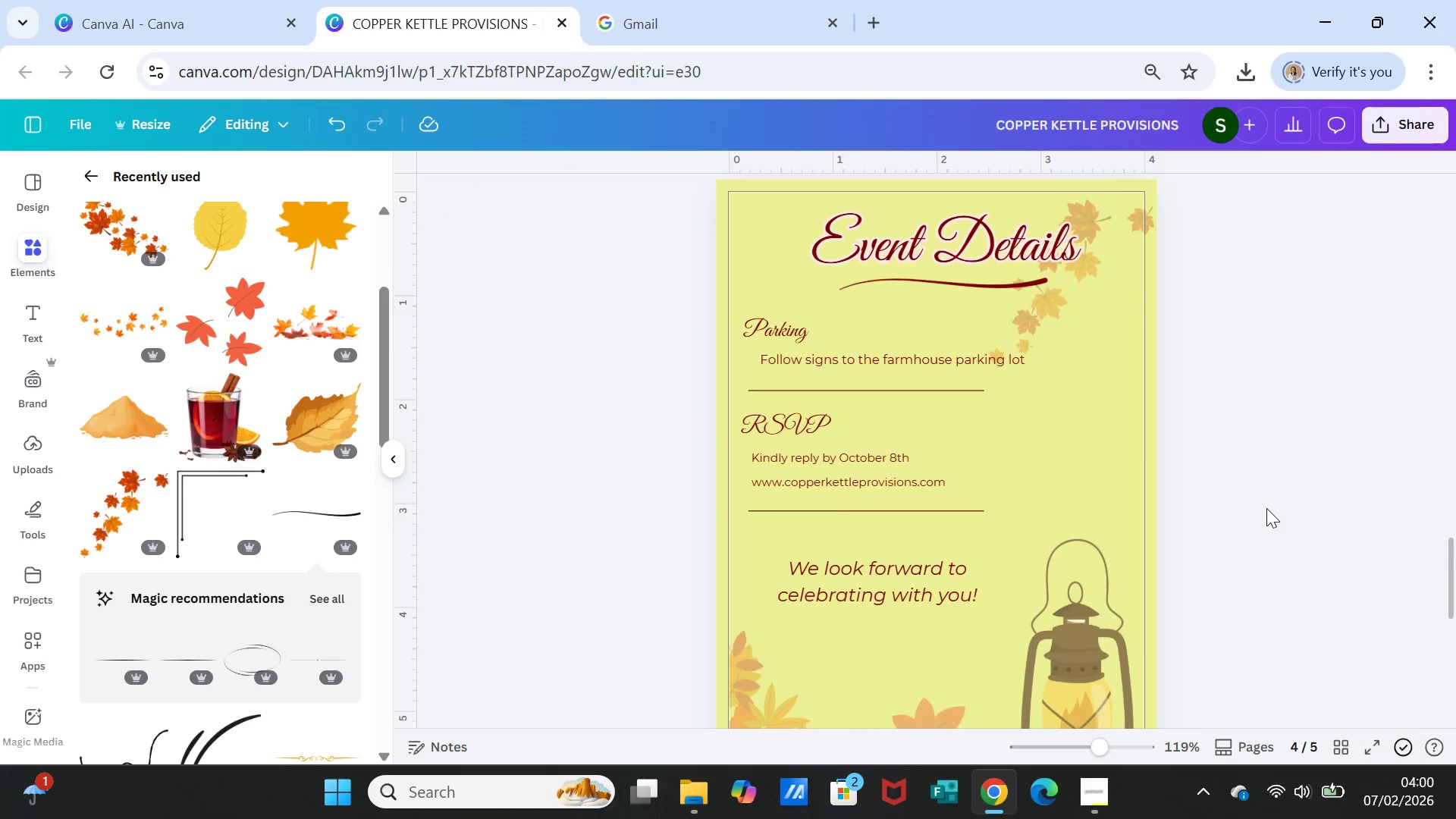 
scroll: coordinate [1266, 508], scroll_direction: up, amount: 7.0
 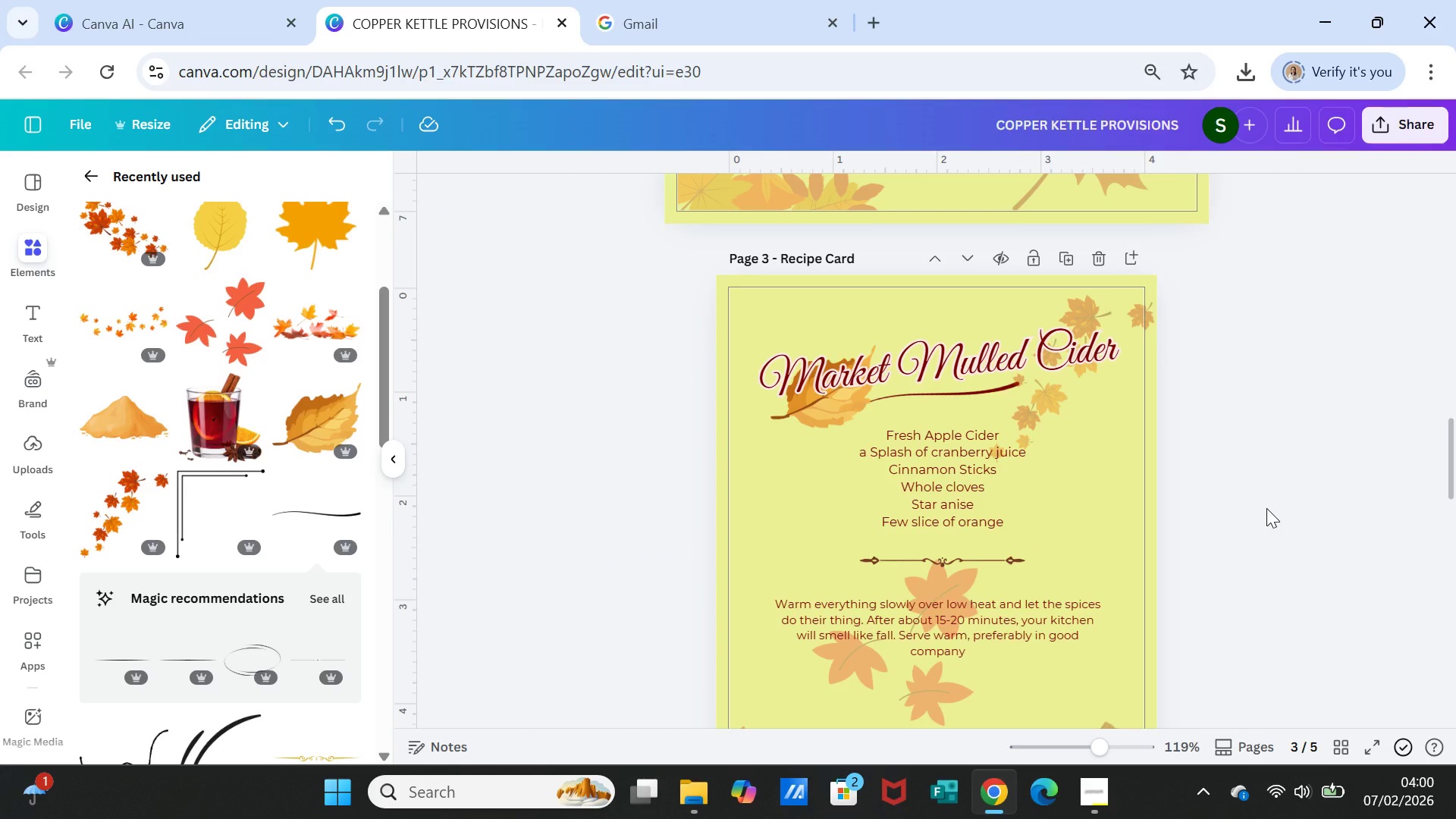 
scroll: coordinate [1269, 500], scroll_direction: down, amount: 5.0
 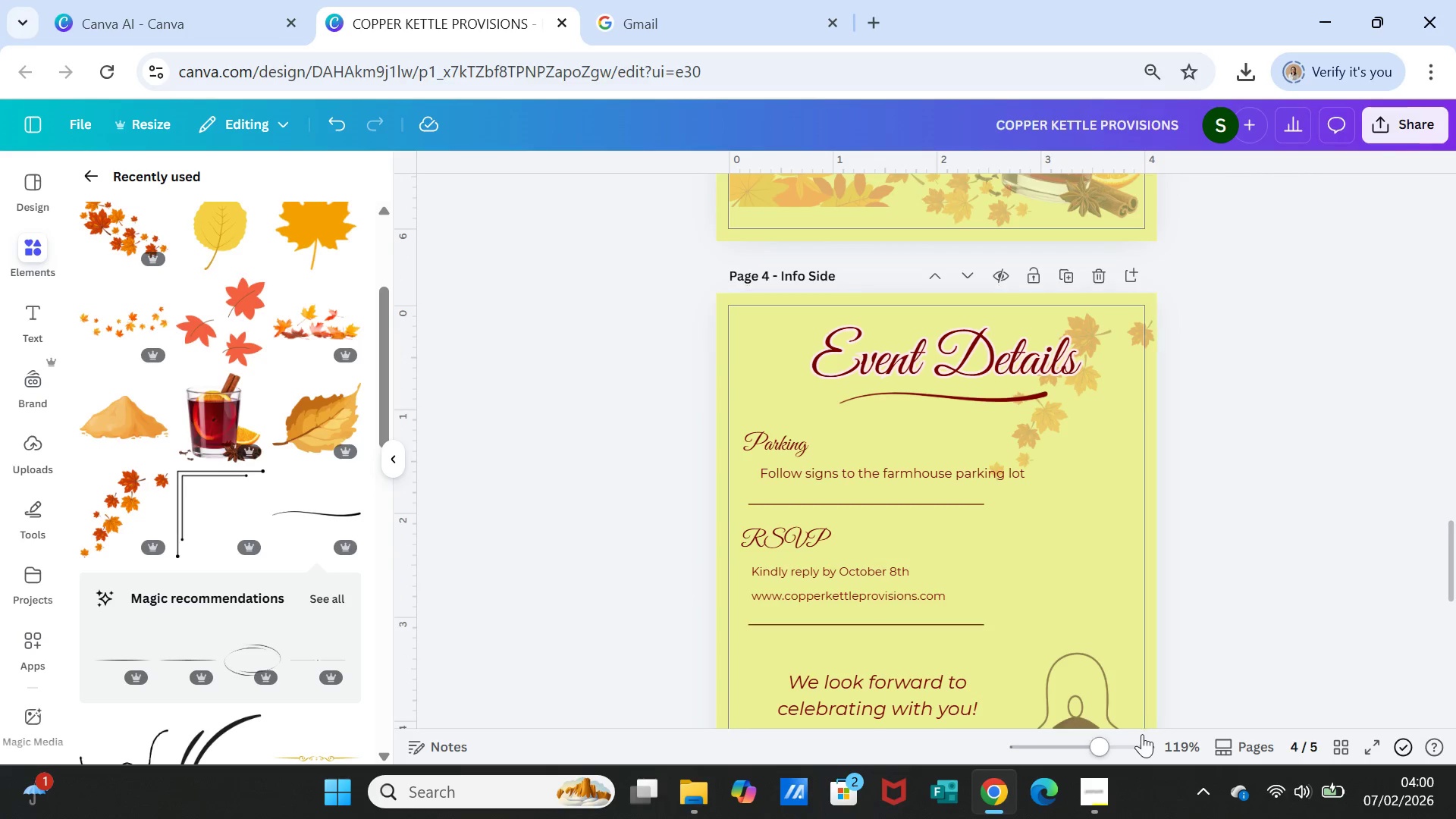 
wait(5.97)
 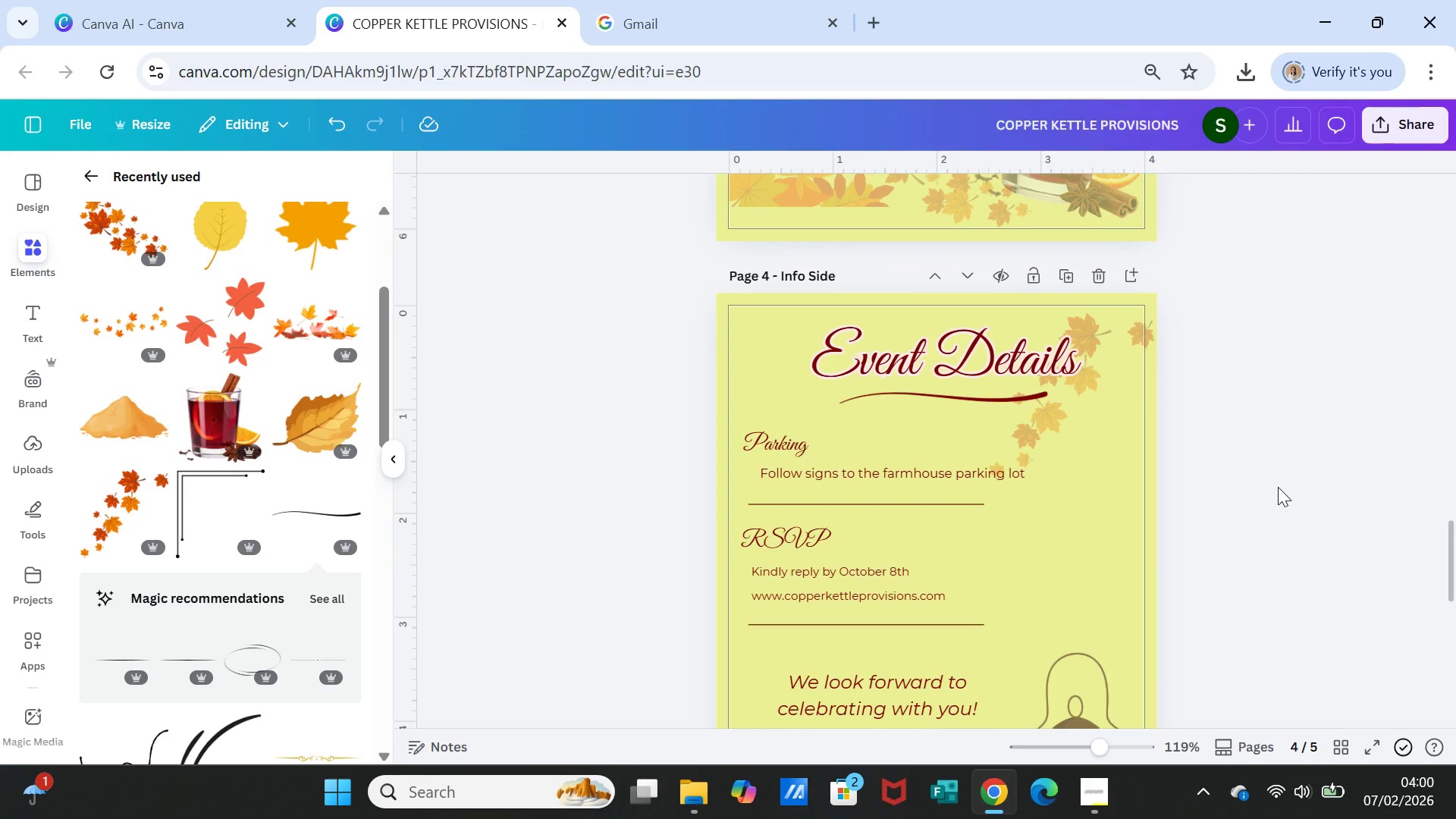 
left_click([1370, 130])
 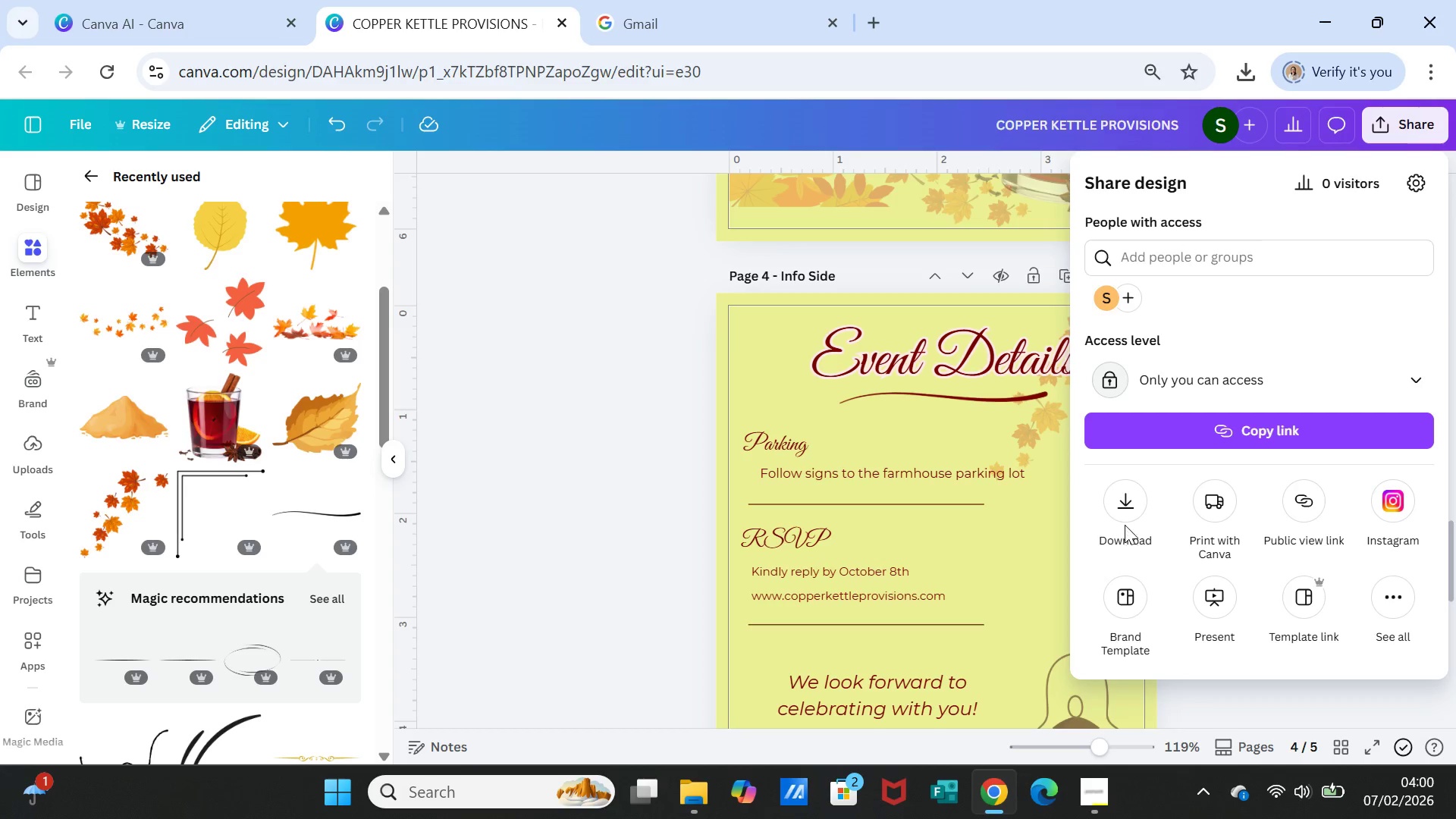 
left_click([1126, 507])
 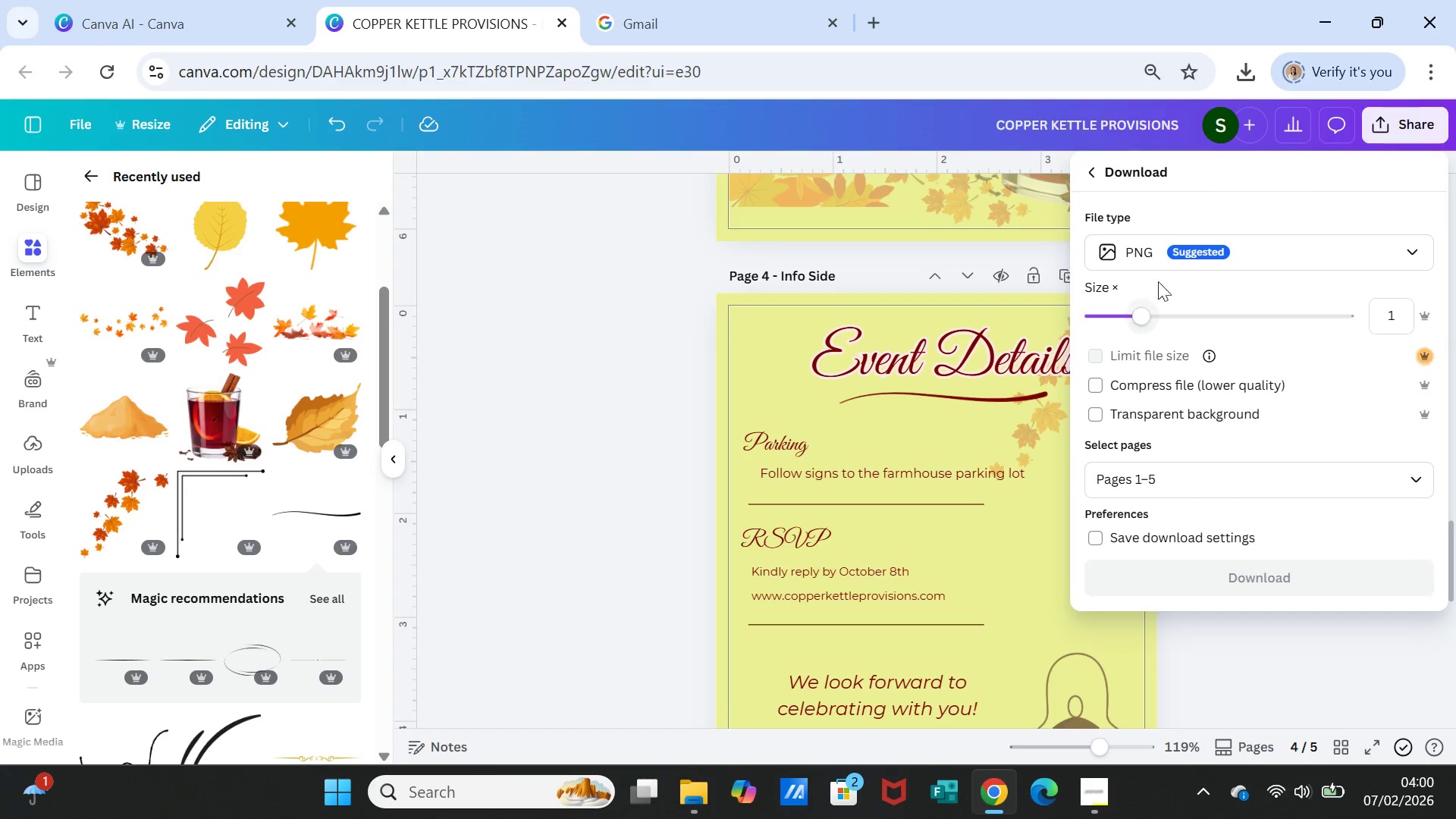 
left_click([1163, 260])
 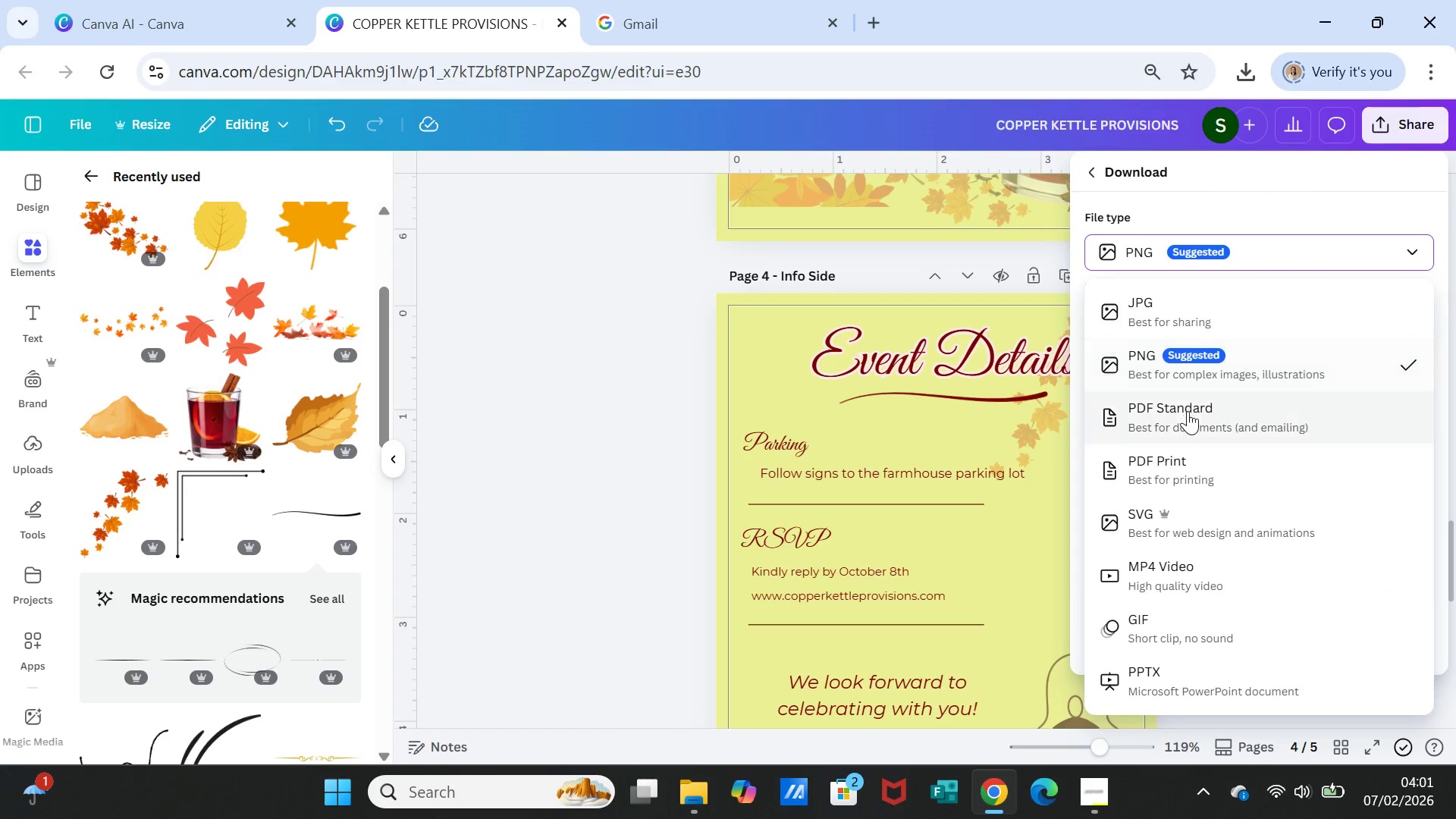 
left_click([1188, 413])
 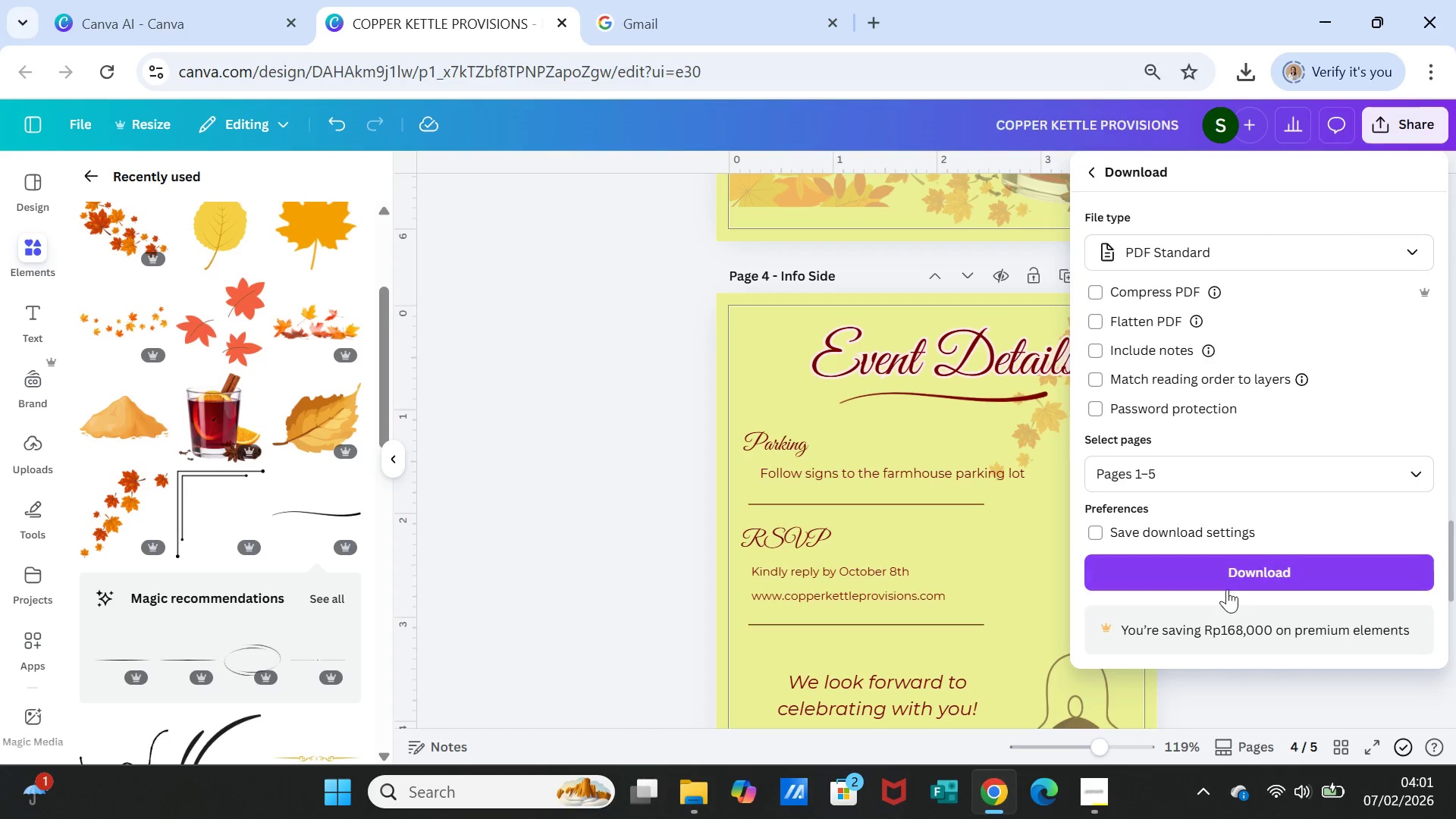 
left_click([1216, 570])
 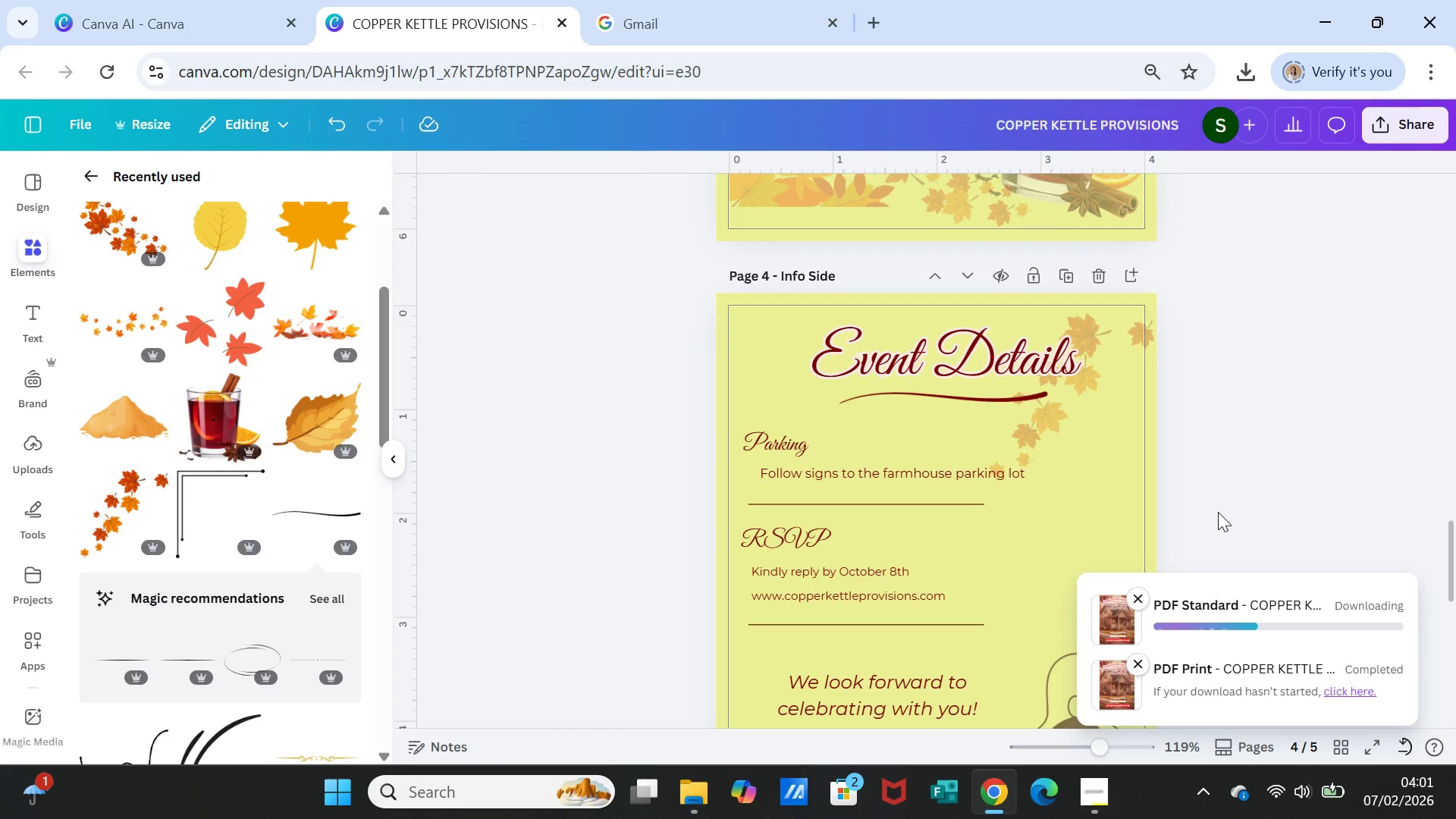 
wait(5.47)
 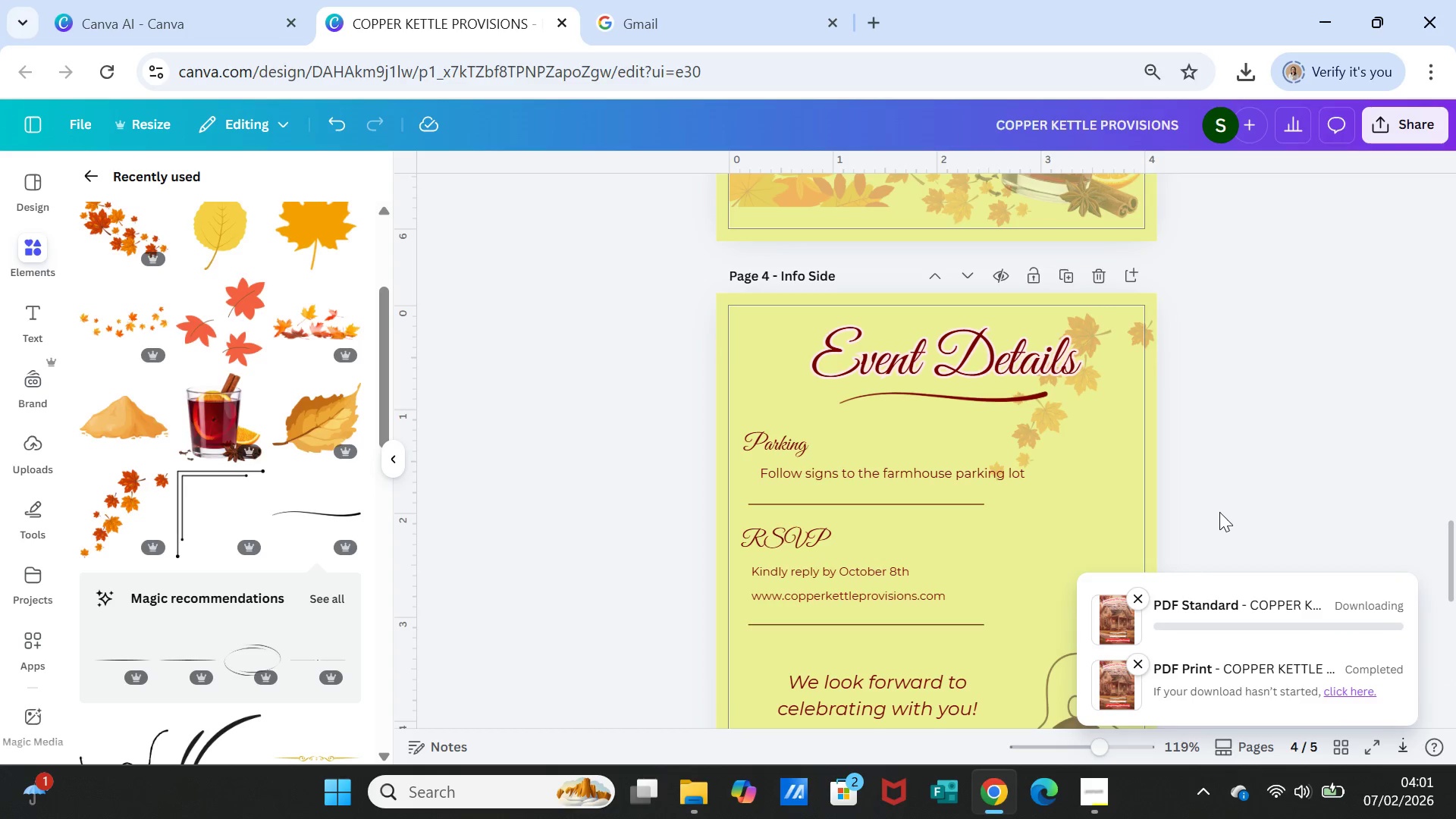 
left_click([1088, 800])